 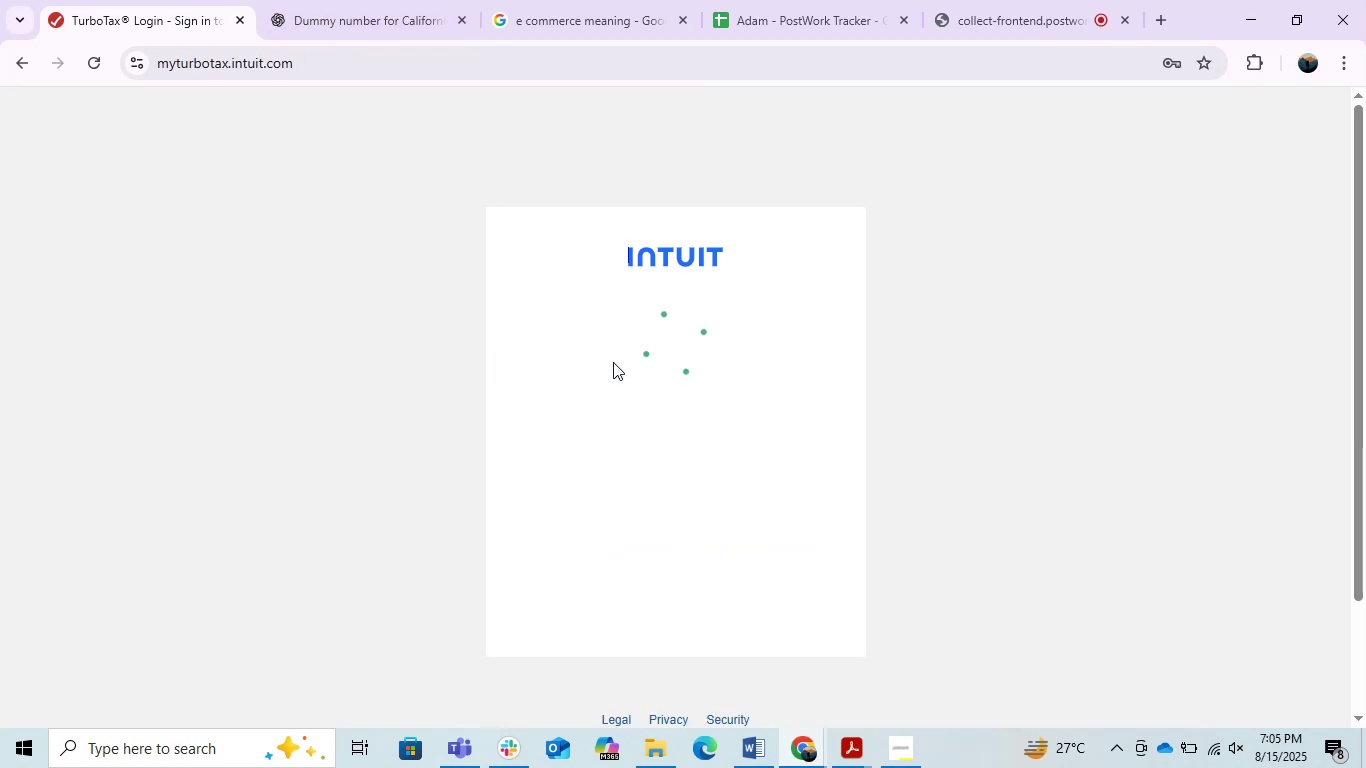 
left_click([1017, 0])
 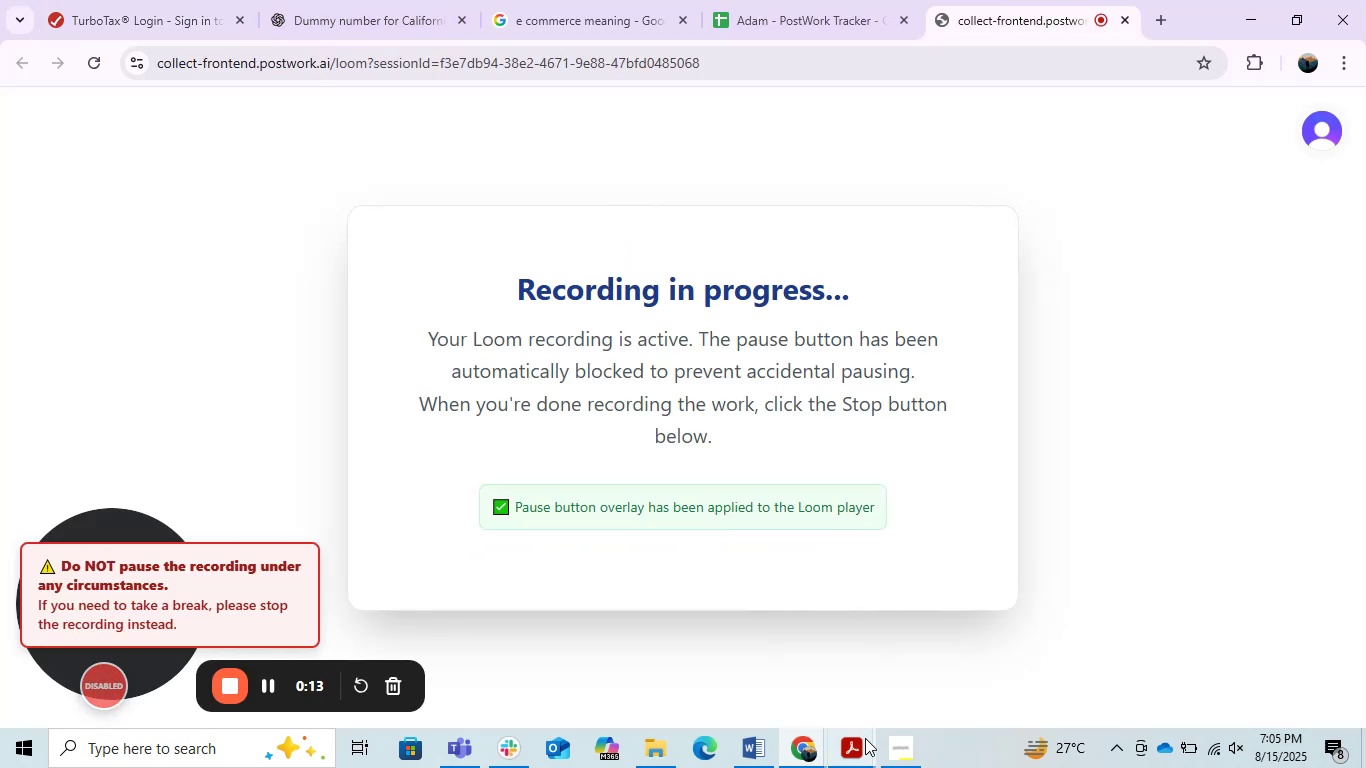 
left_click([913, 751])
 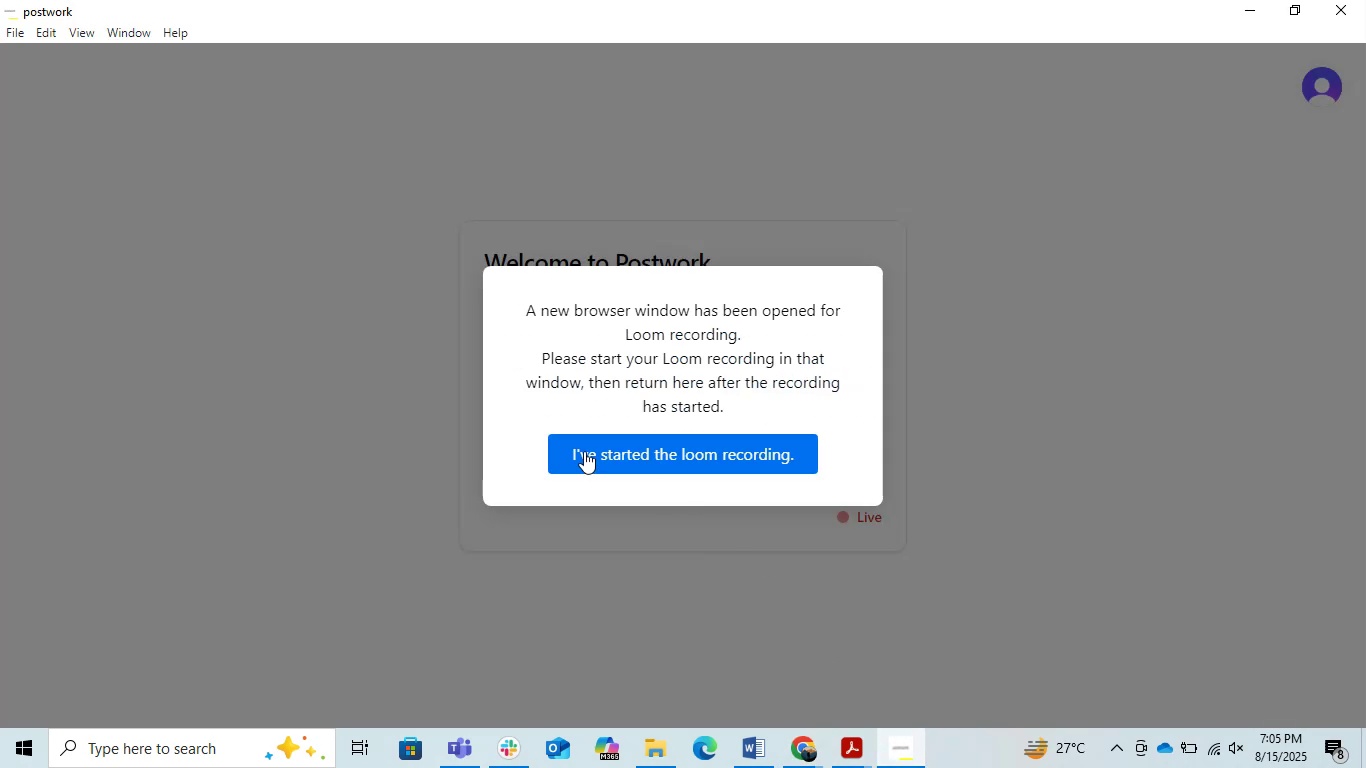 
left_click([583, 451])
 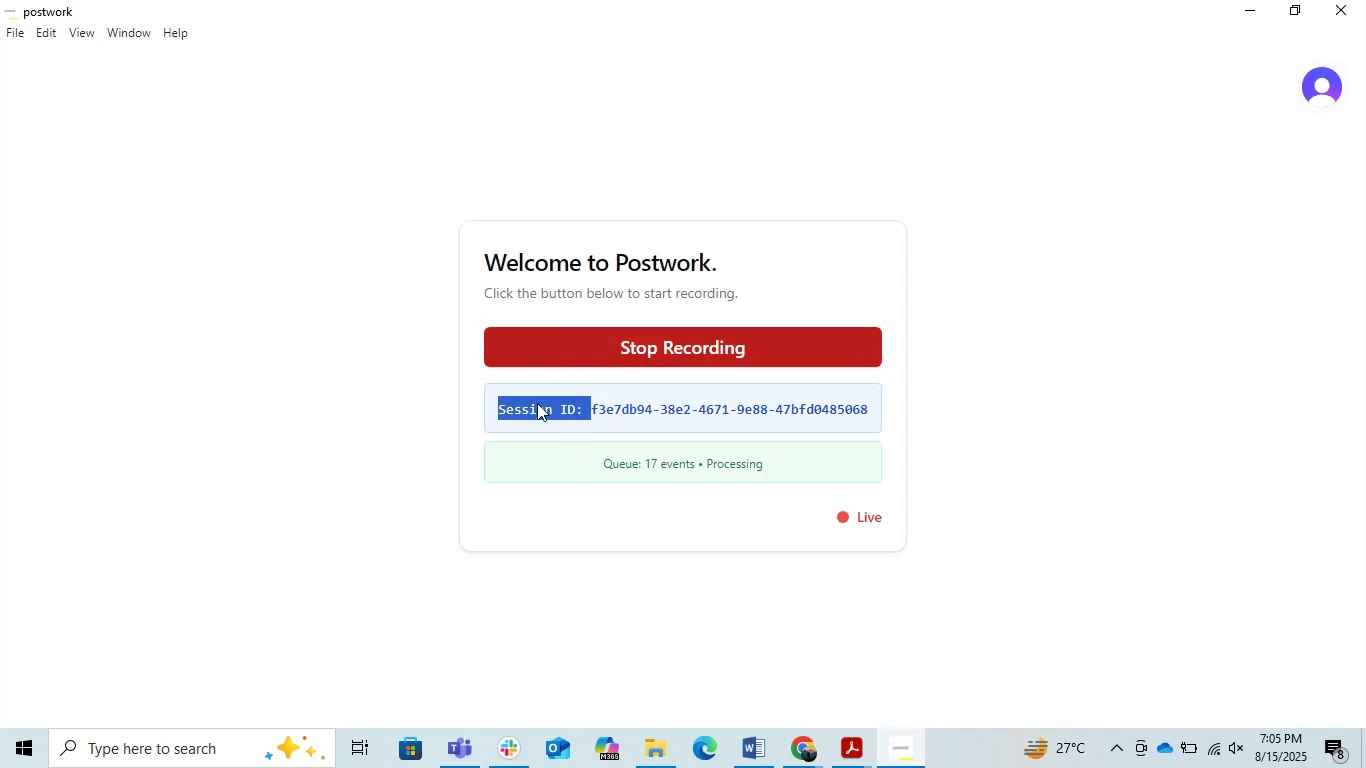 
left_click([558, 419])
 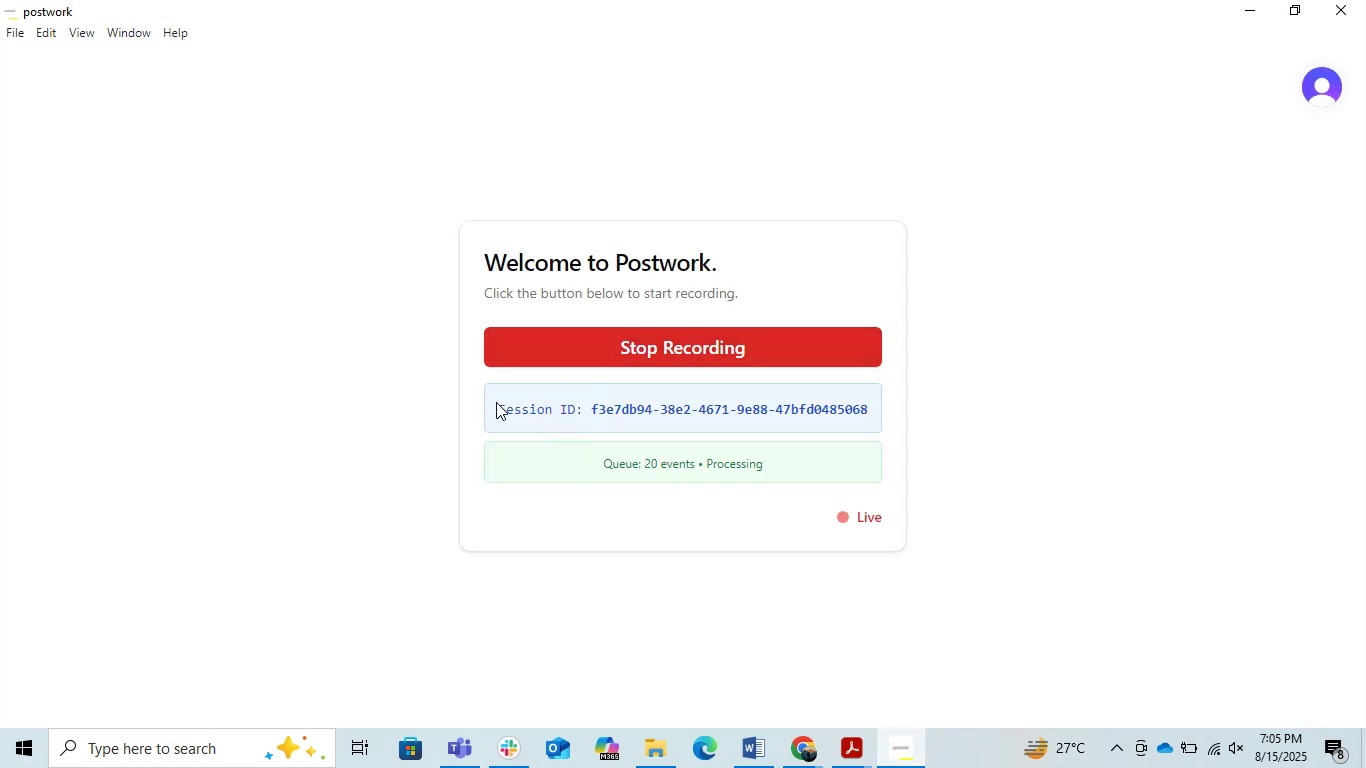 
left_click_drag(start_coordinate=[498, 408], to_coordinate=[874, 412])
 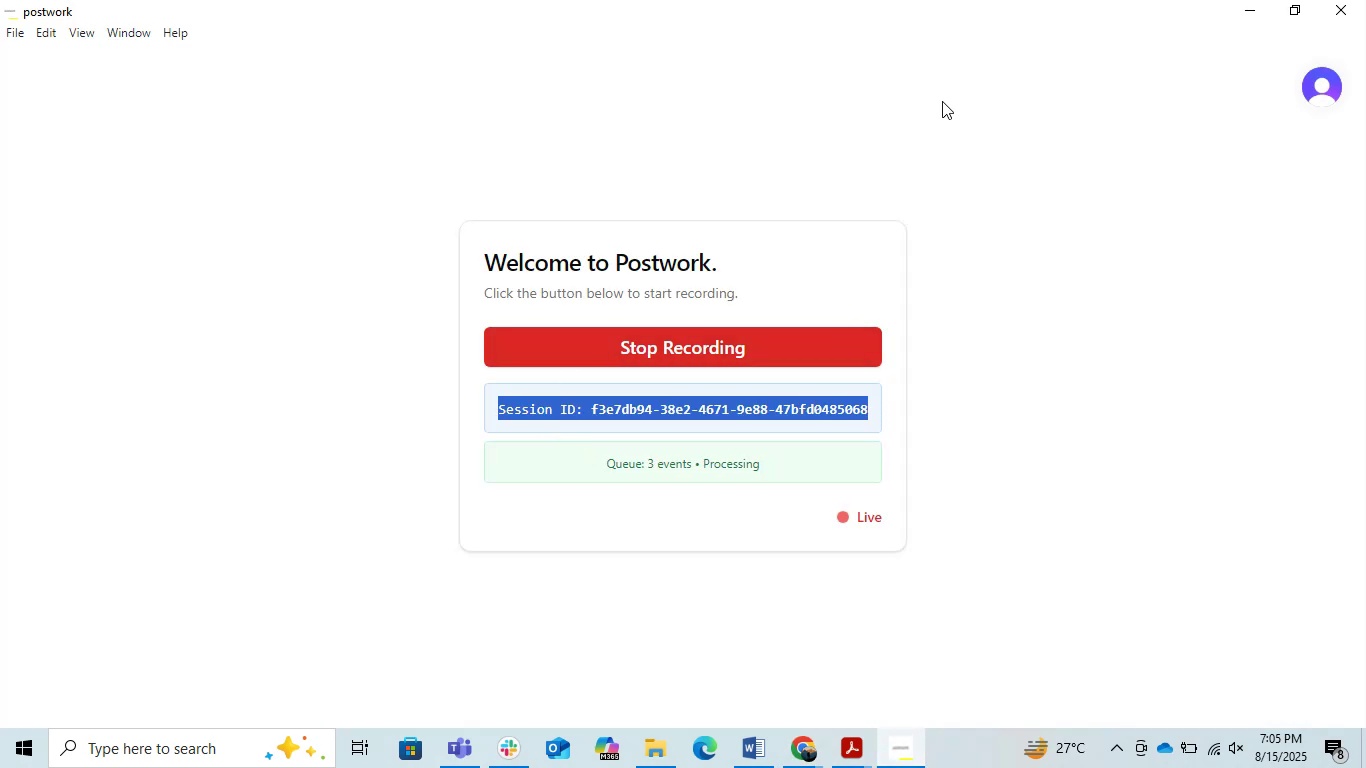 
key(Control+C)
 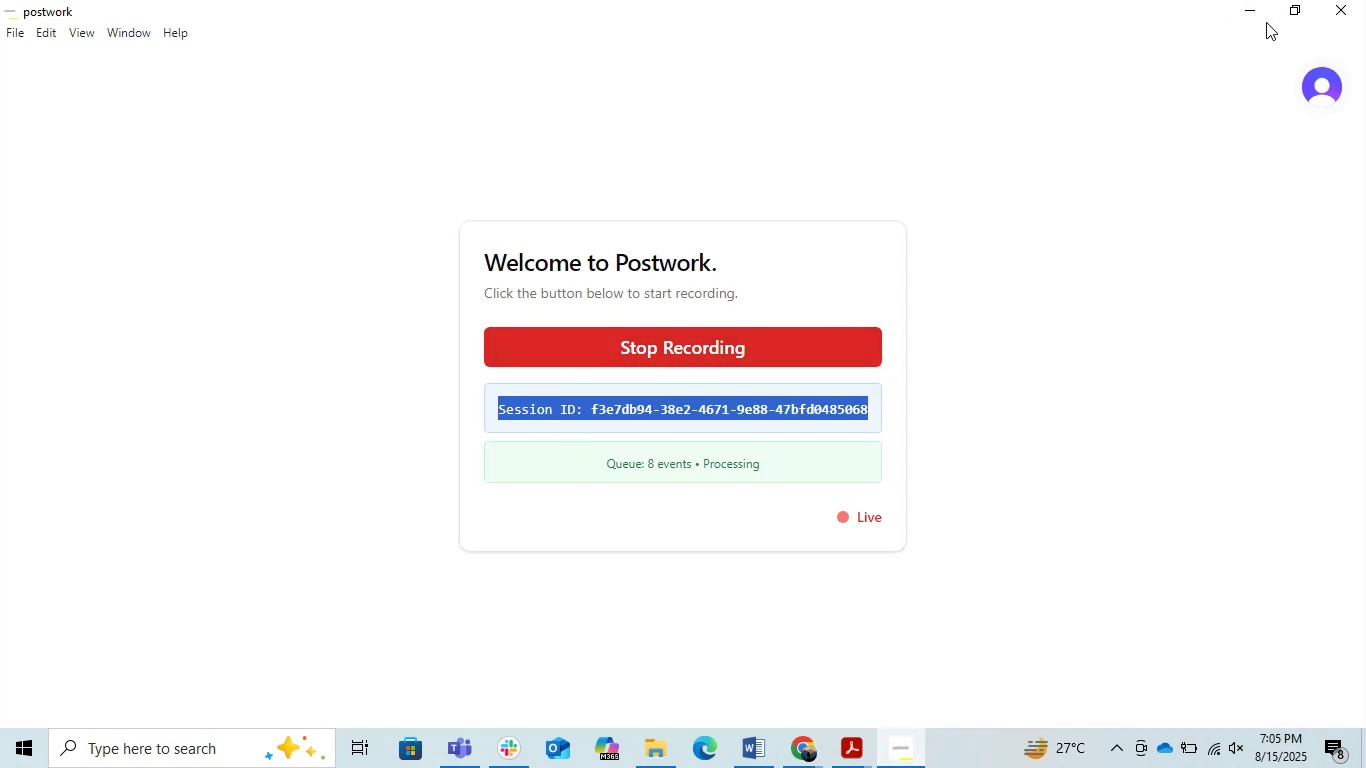 
double_click([1255, 14])
 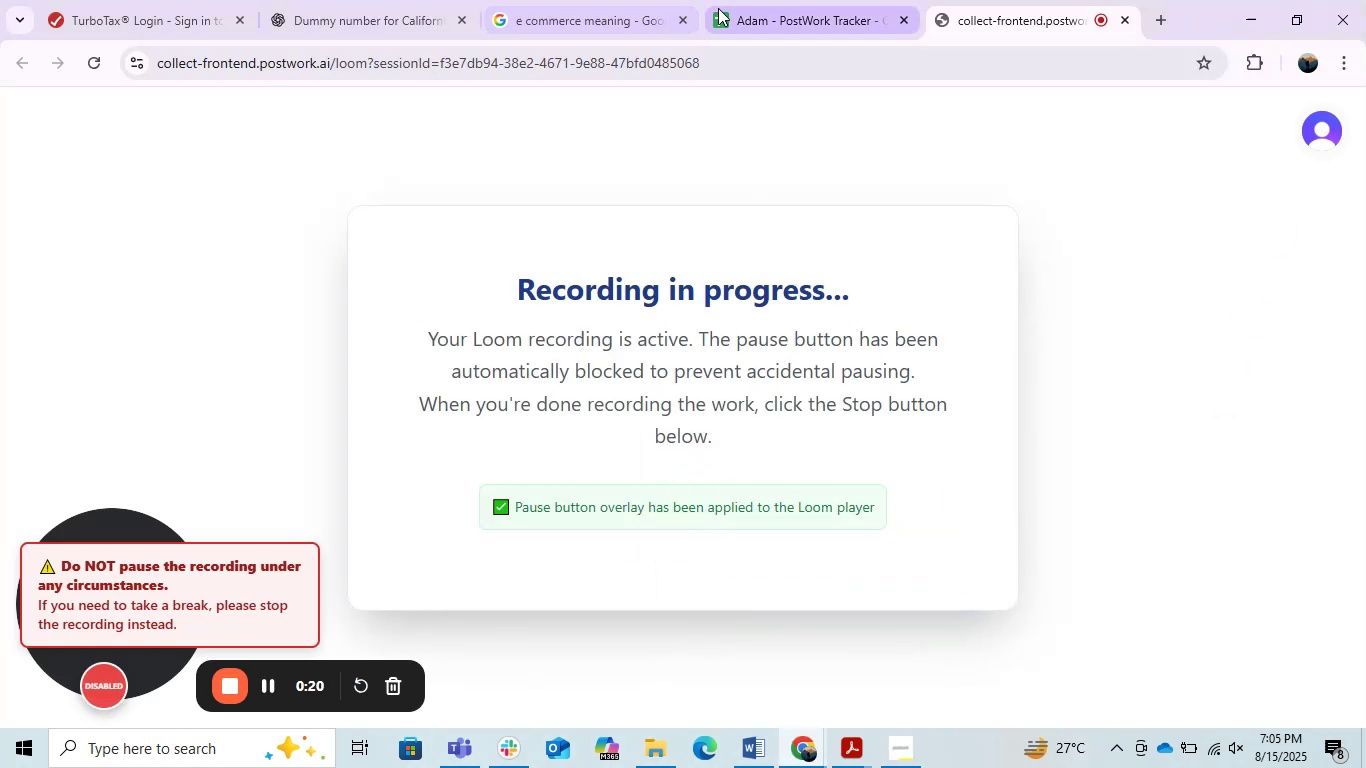 
left_click([779, 0])
 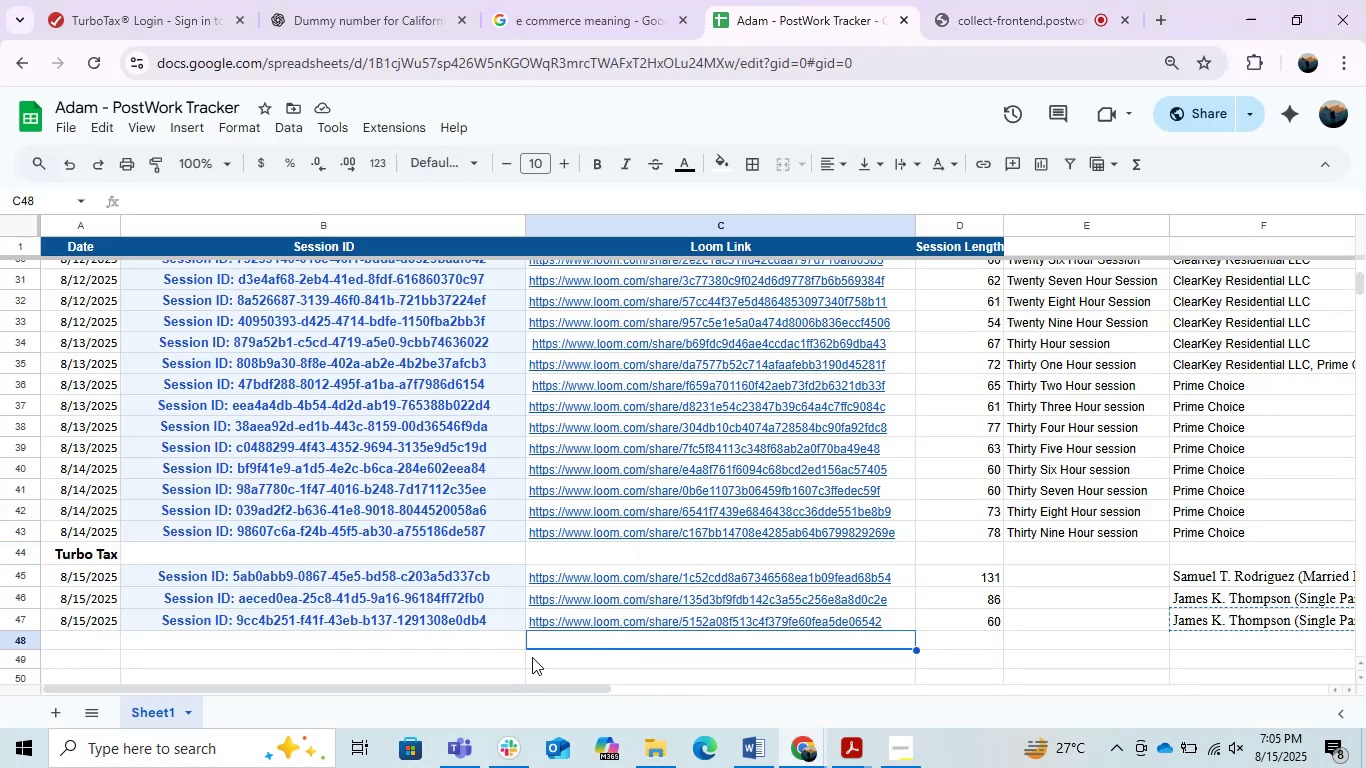 
left_click([358, 643])
 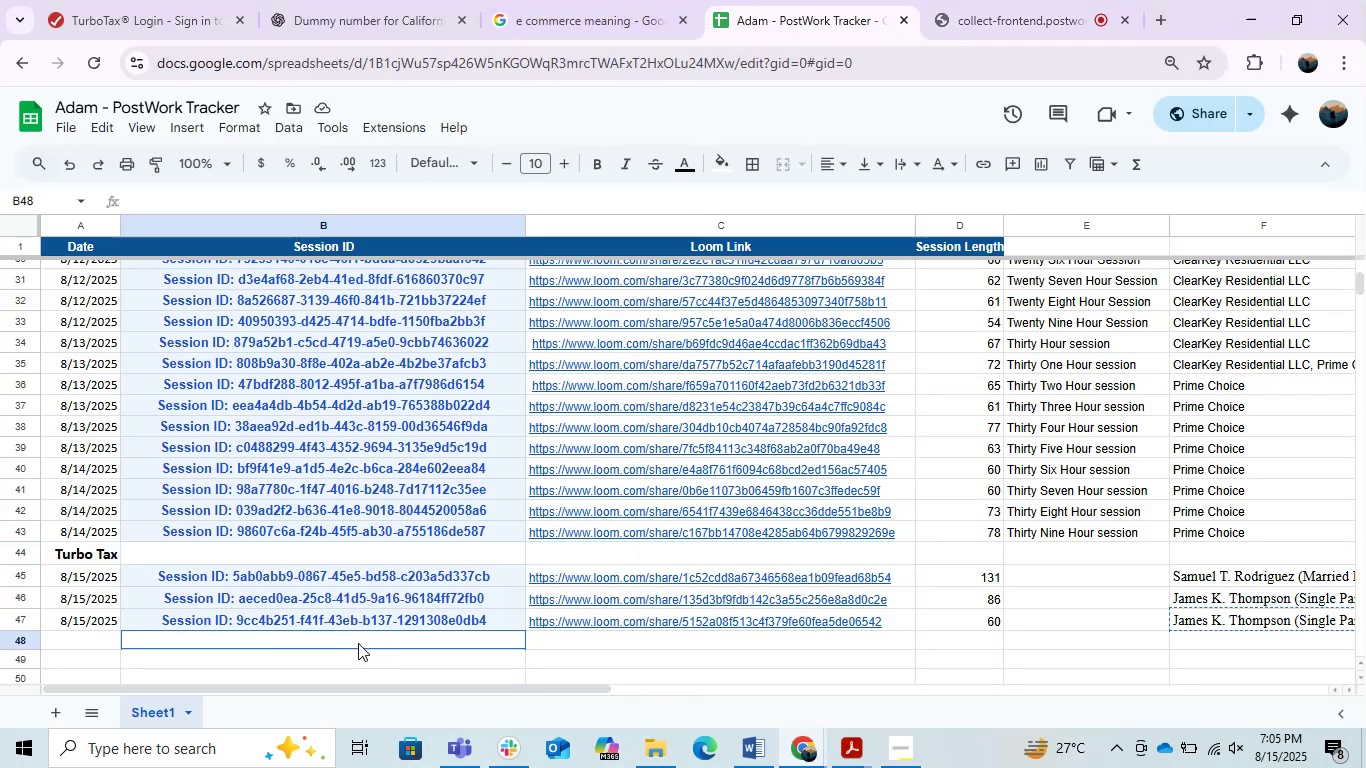 
key(Control+V)
 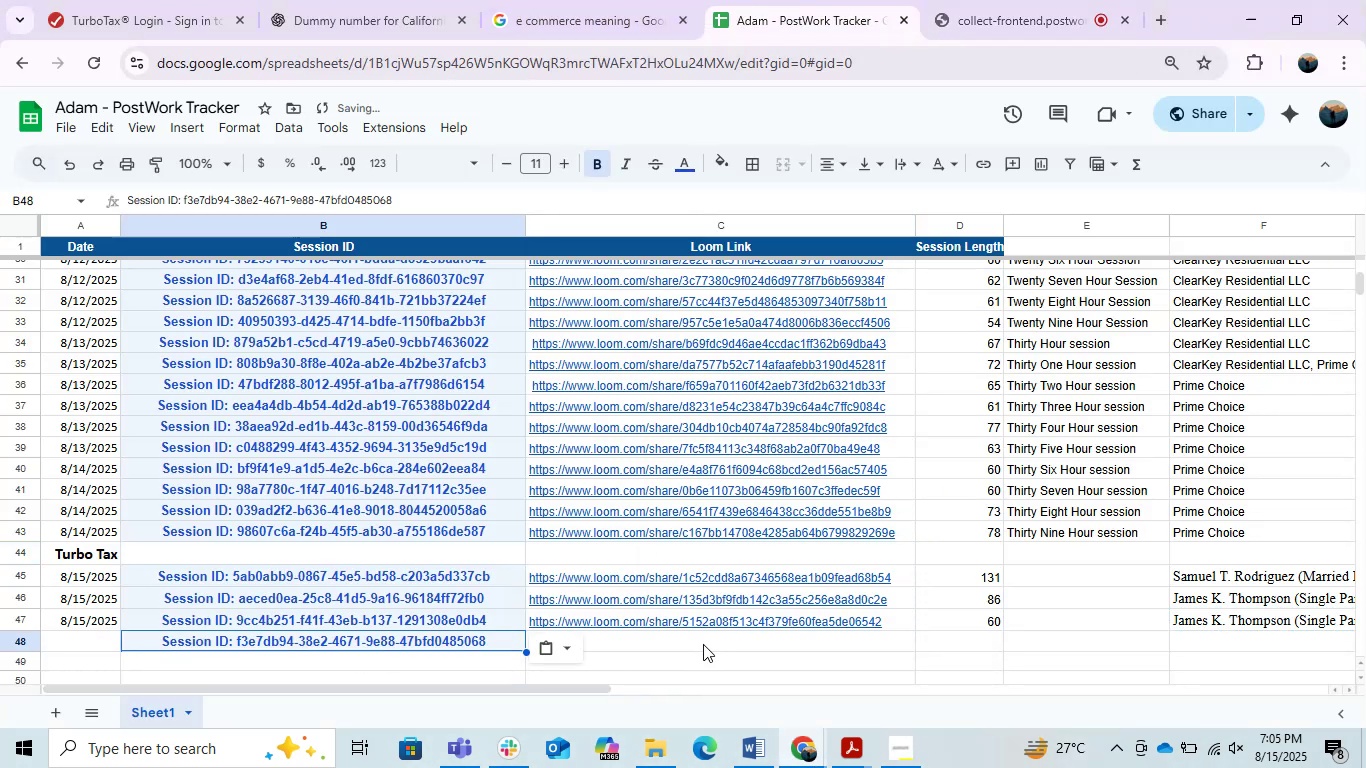 
left_click([703, 644])
 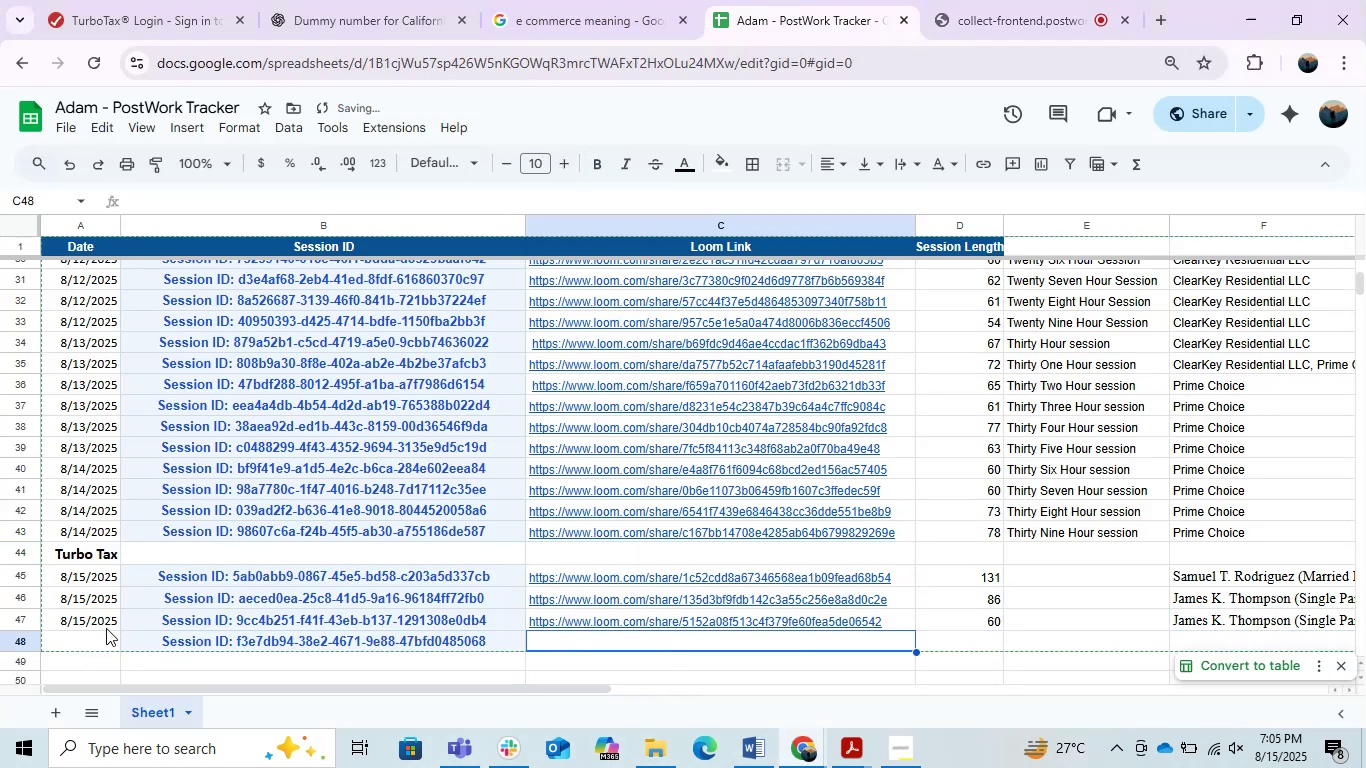 
left_click_drag(start_coordinate=[89, 623], to_coordinate=[77, 641])
 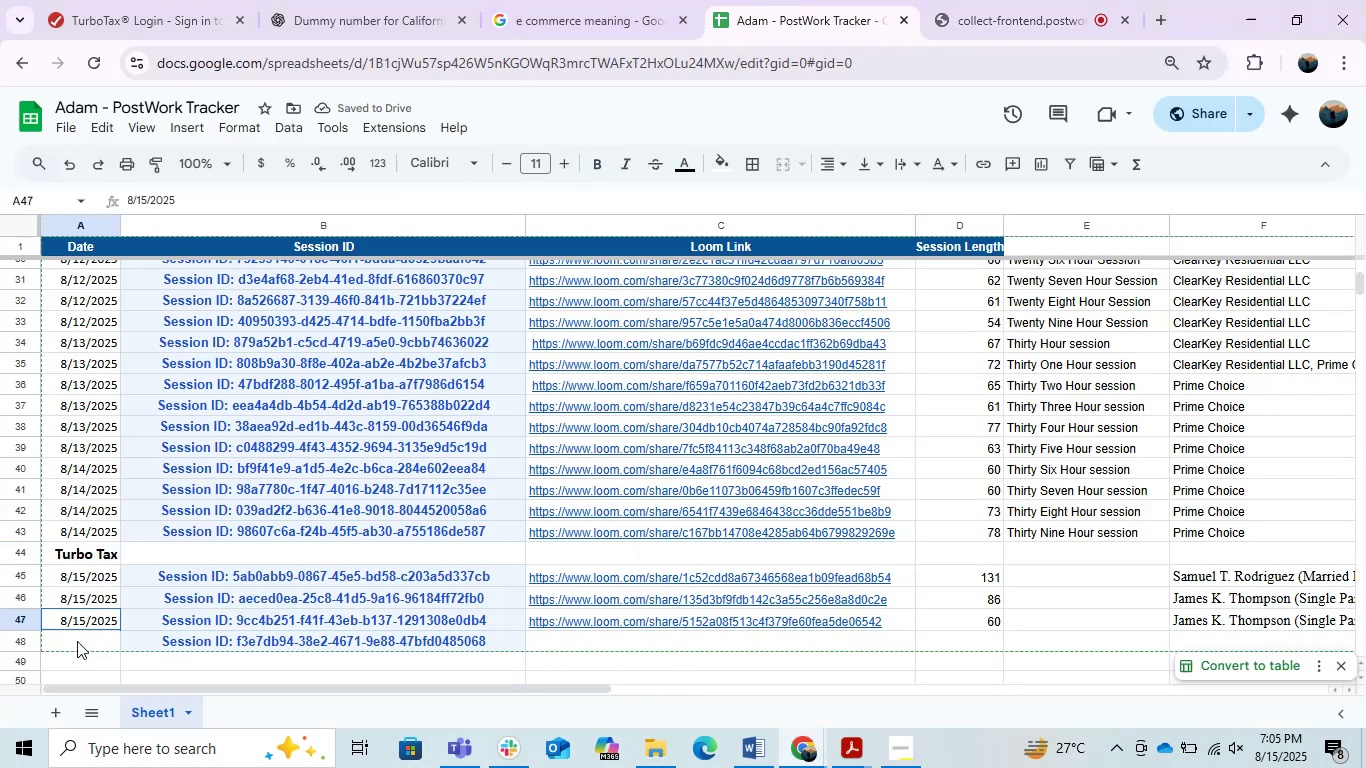 
hold_key(key=ControlLeft, duration=1.53)
 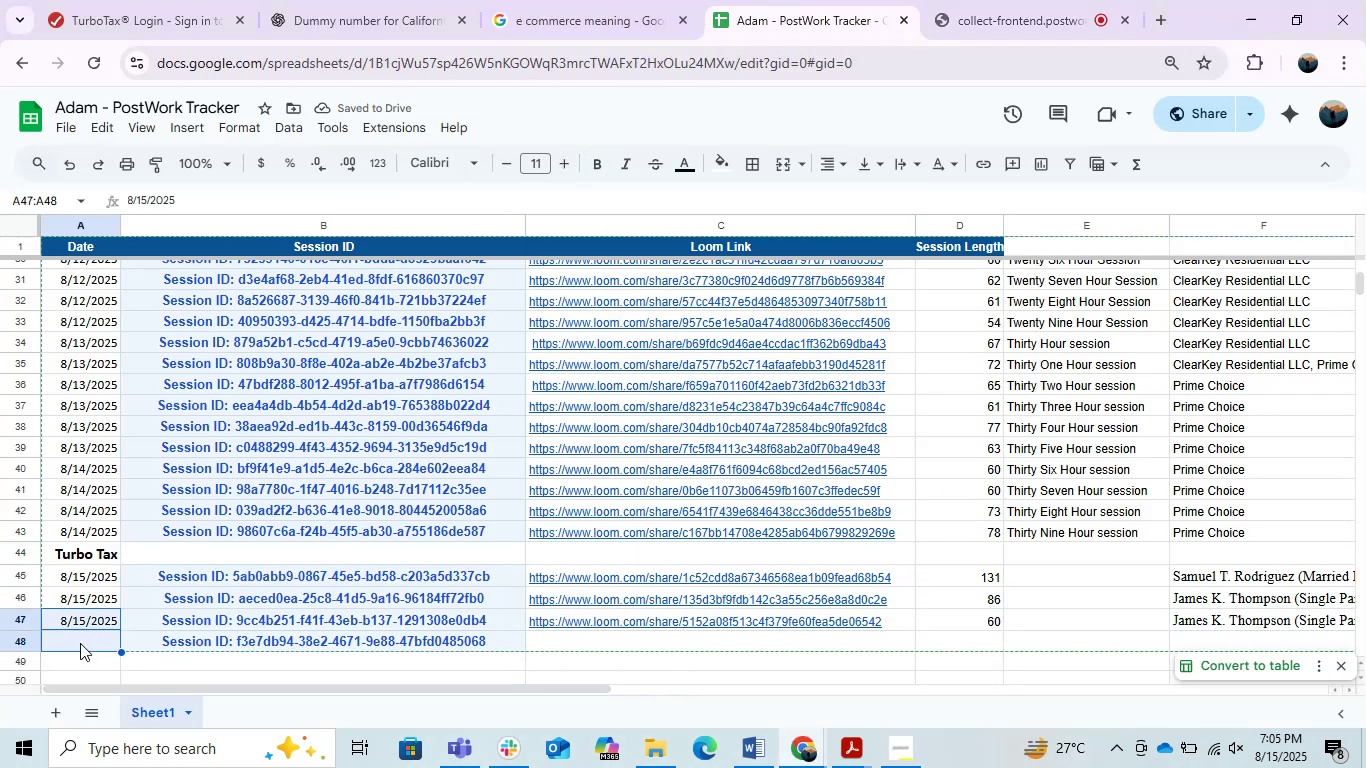 
key(Control+D)
 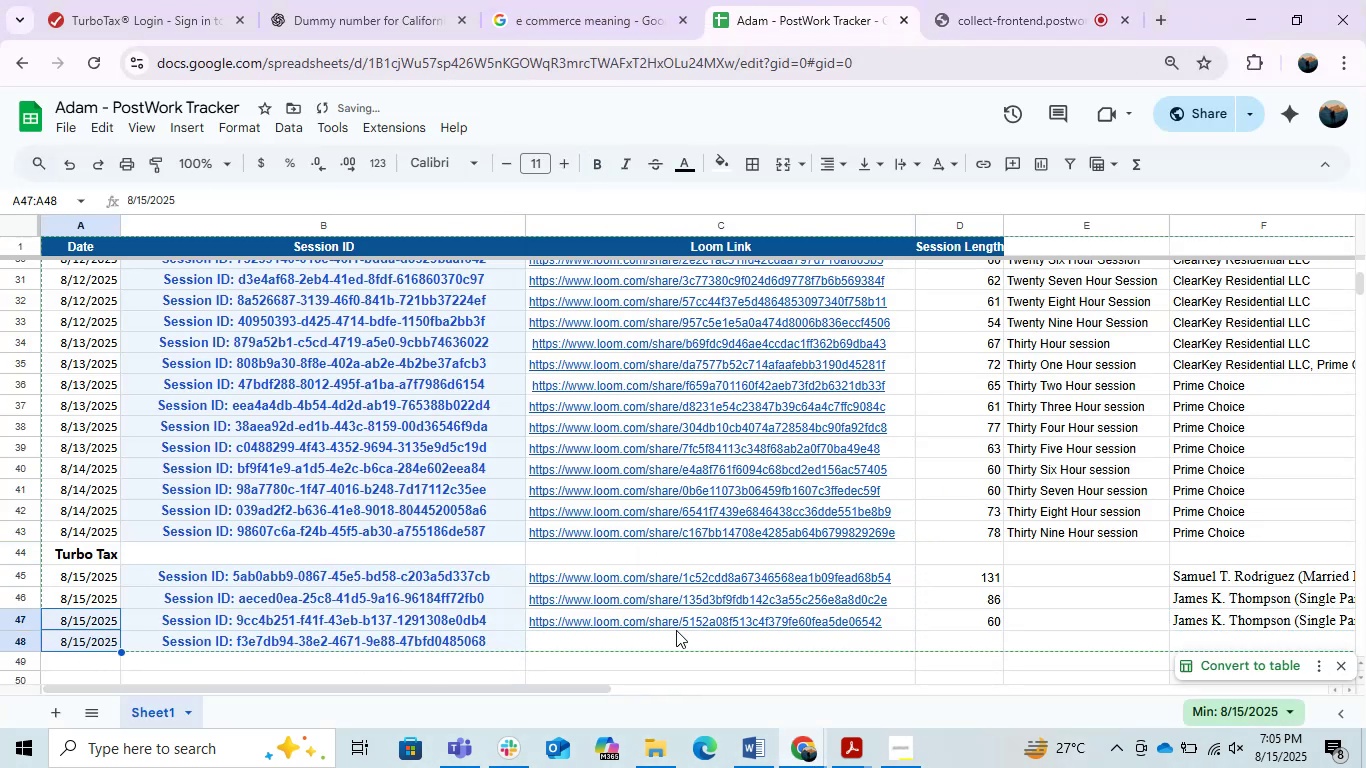 
left_click([672, 635])
 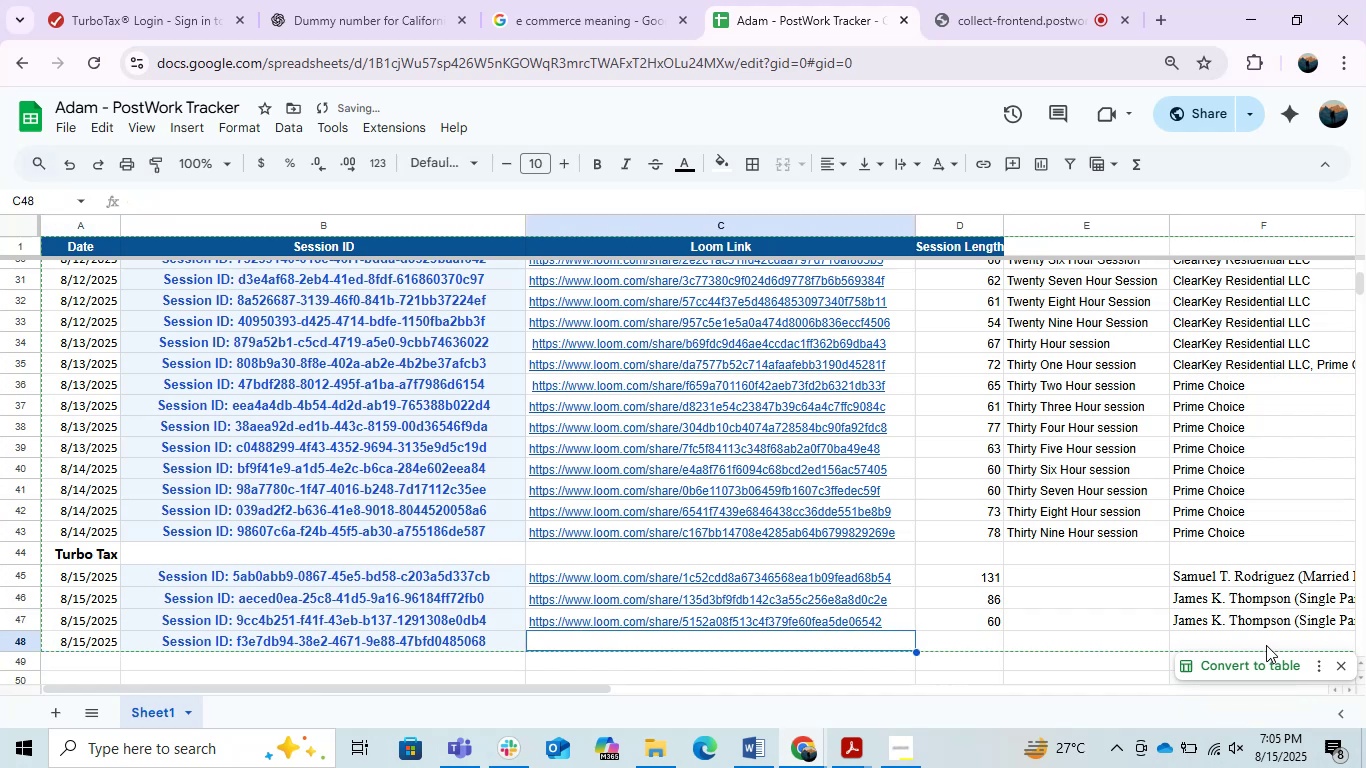 
left_click([1251, 635])
 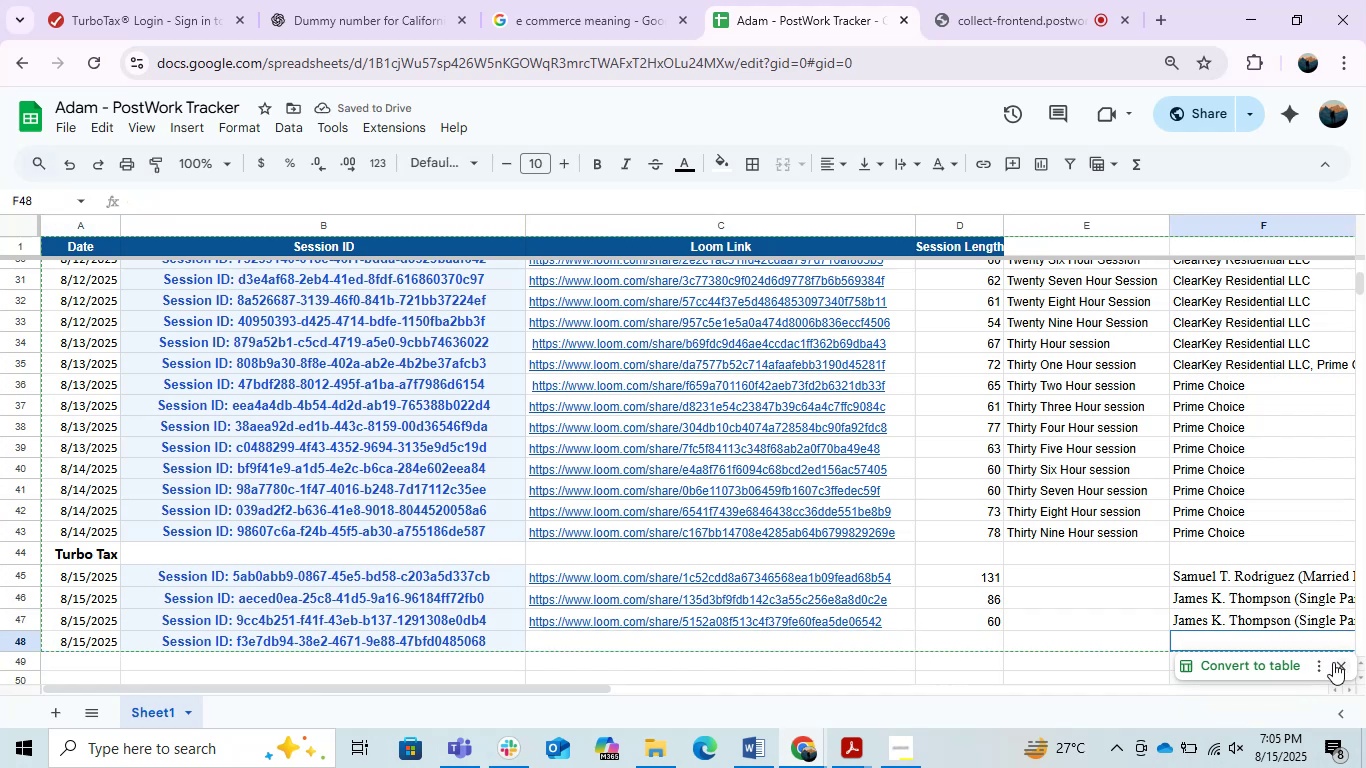 
left_click([1336, 662])
 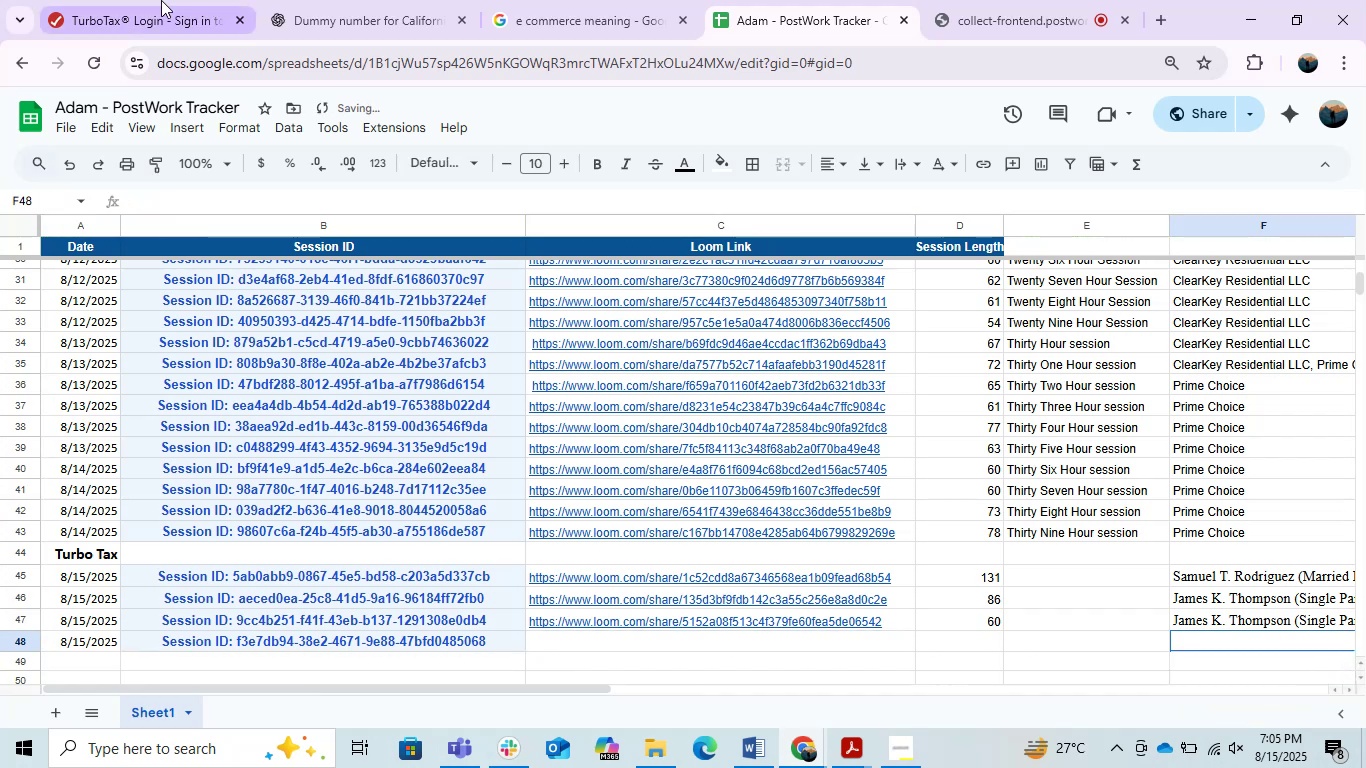 
left_click([136, 0])
 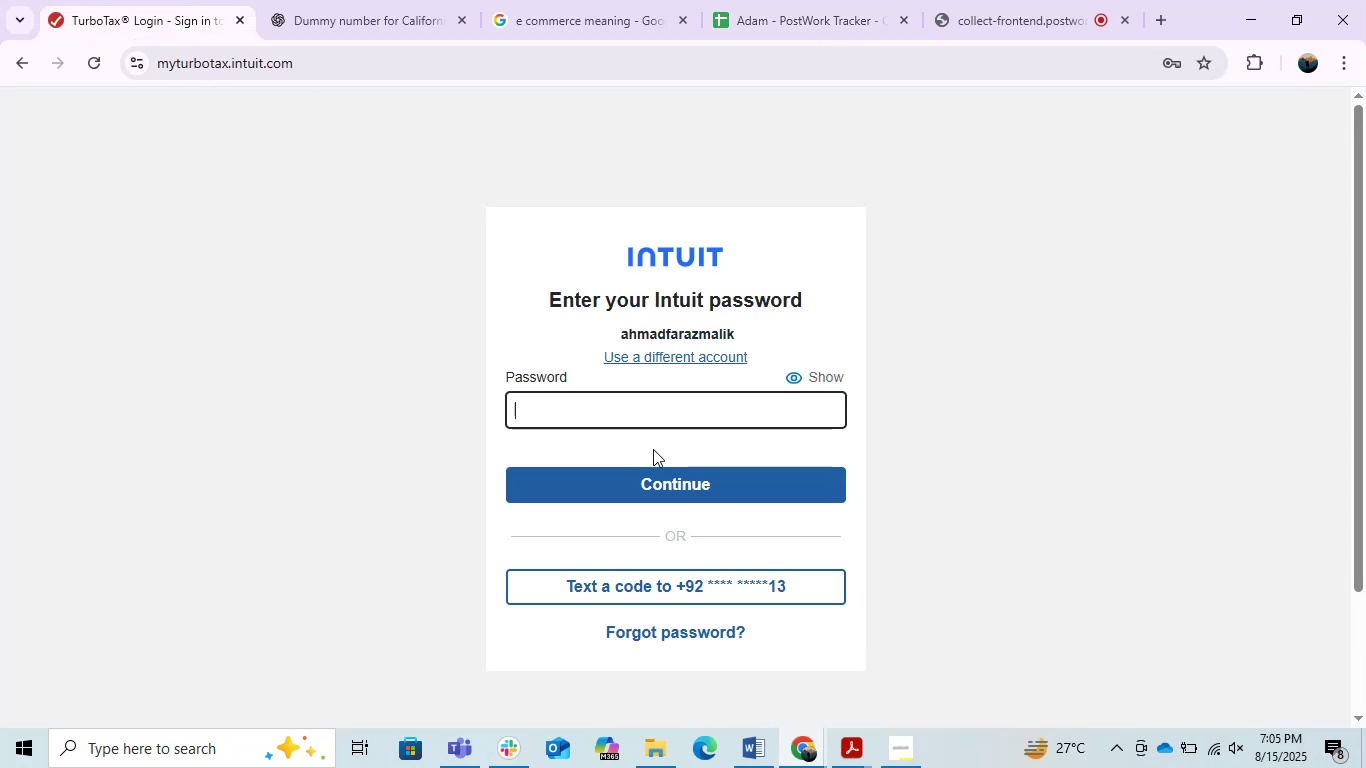 
left_click([586, 414])
 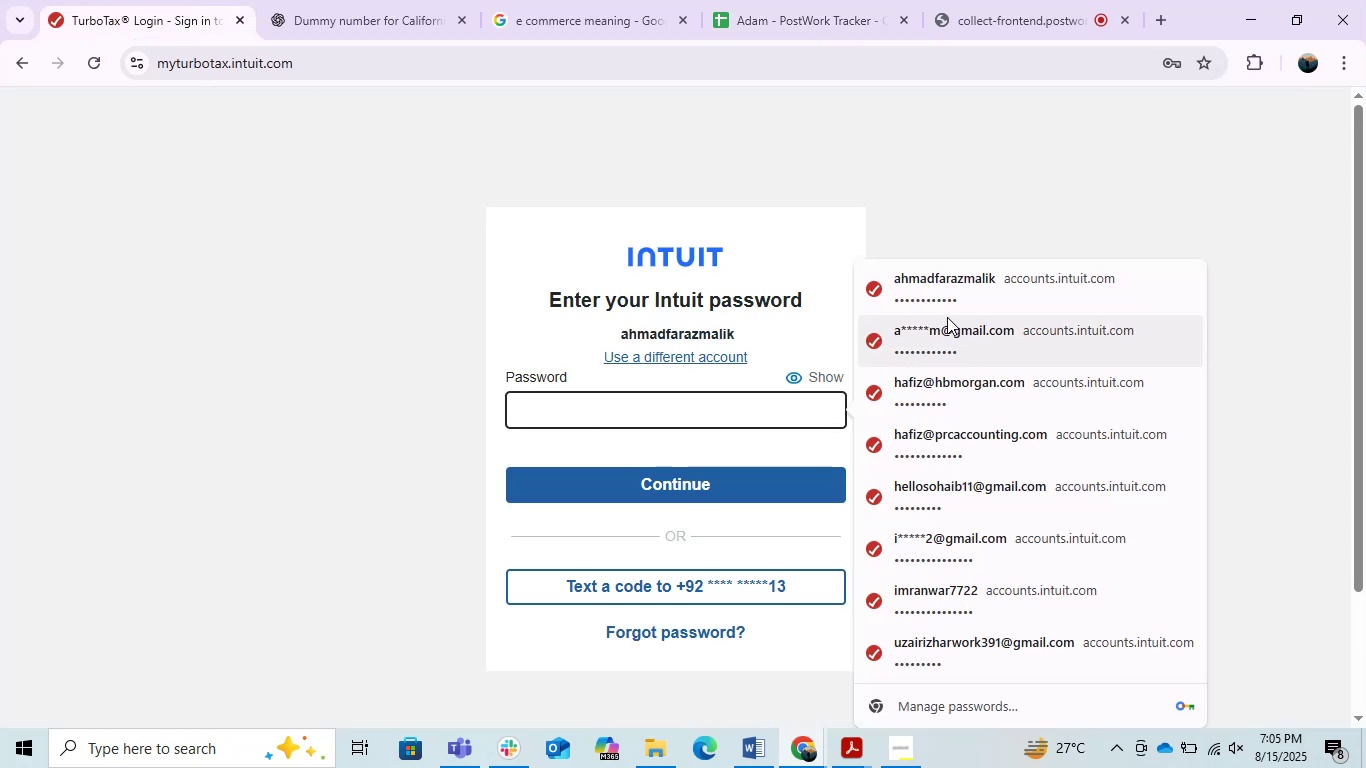 
left_click([932, 286])
 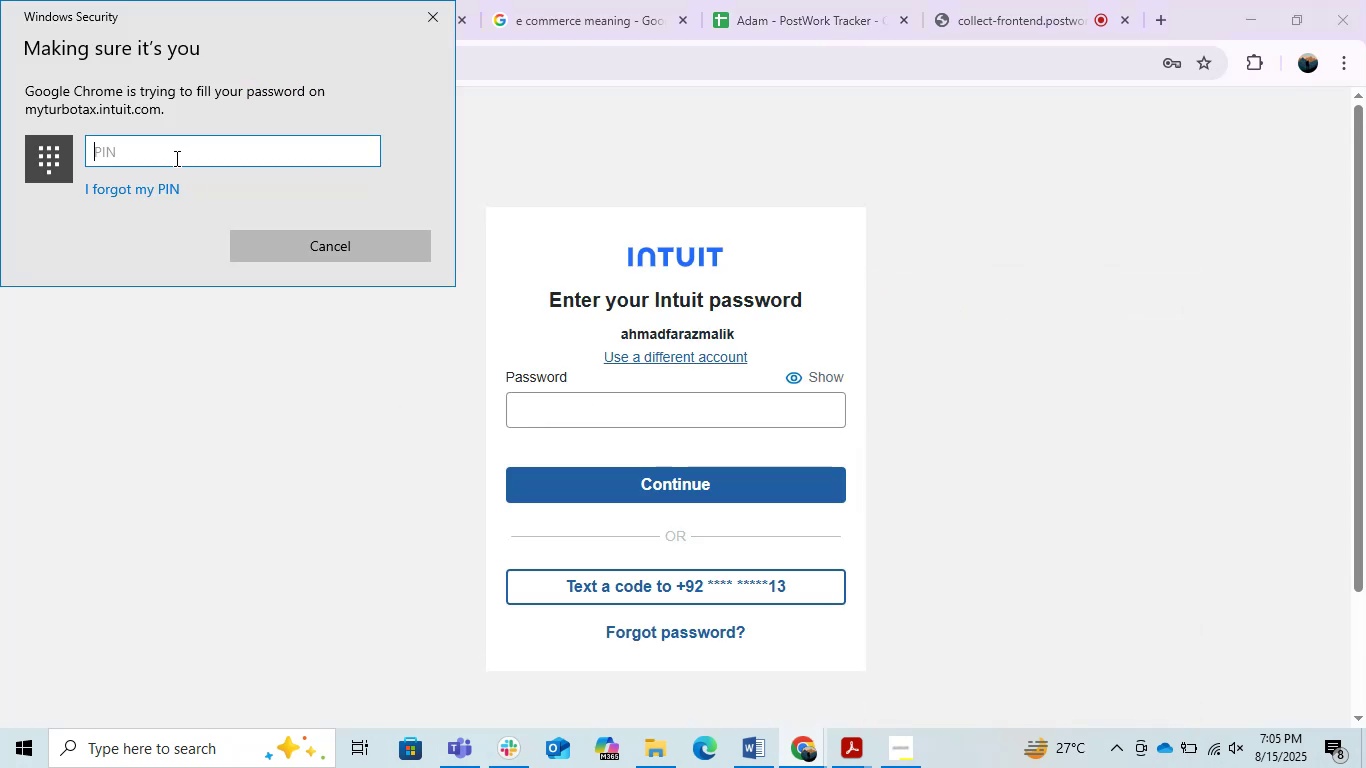 
key(Numpad8)
 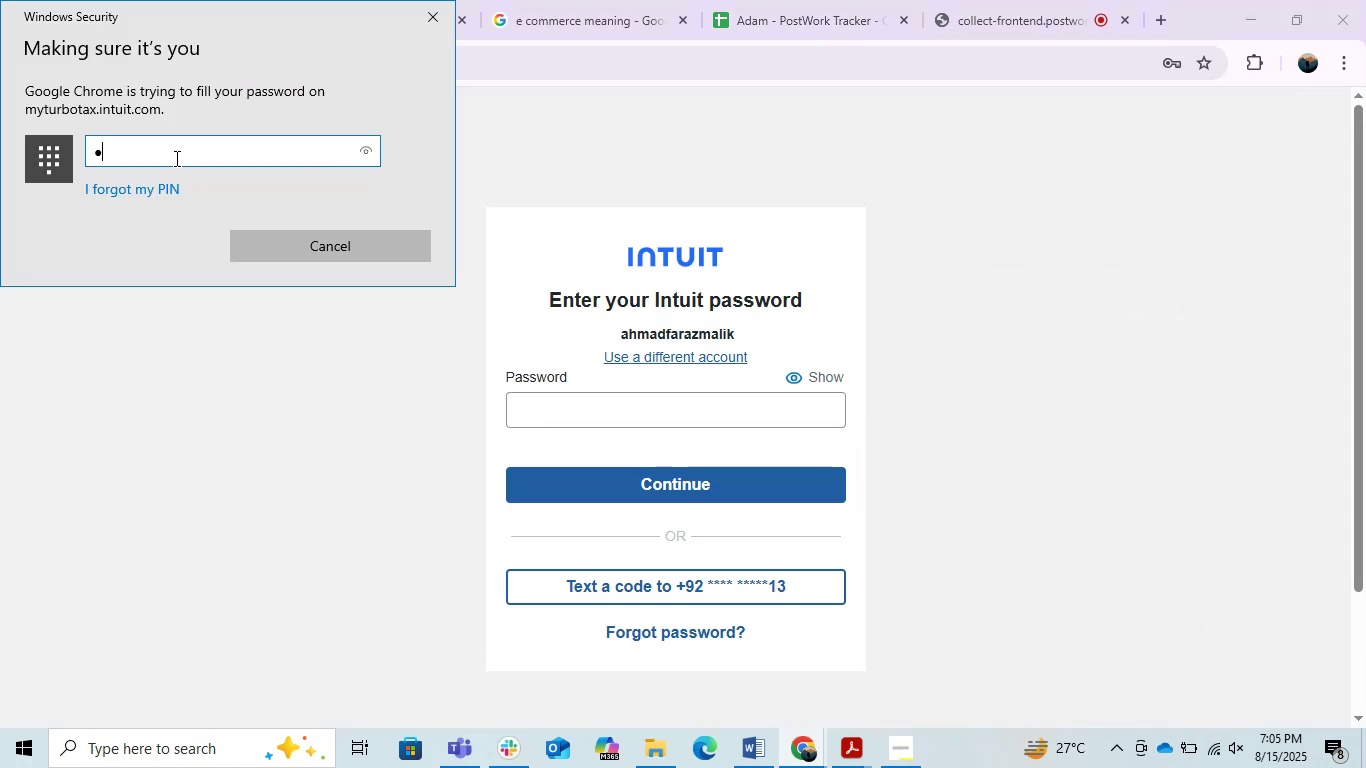 
key(Numpad5)
 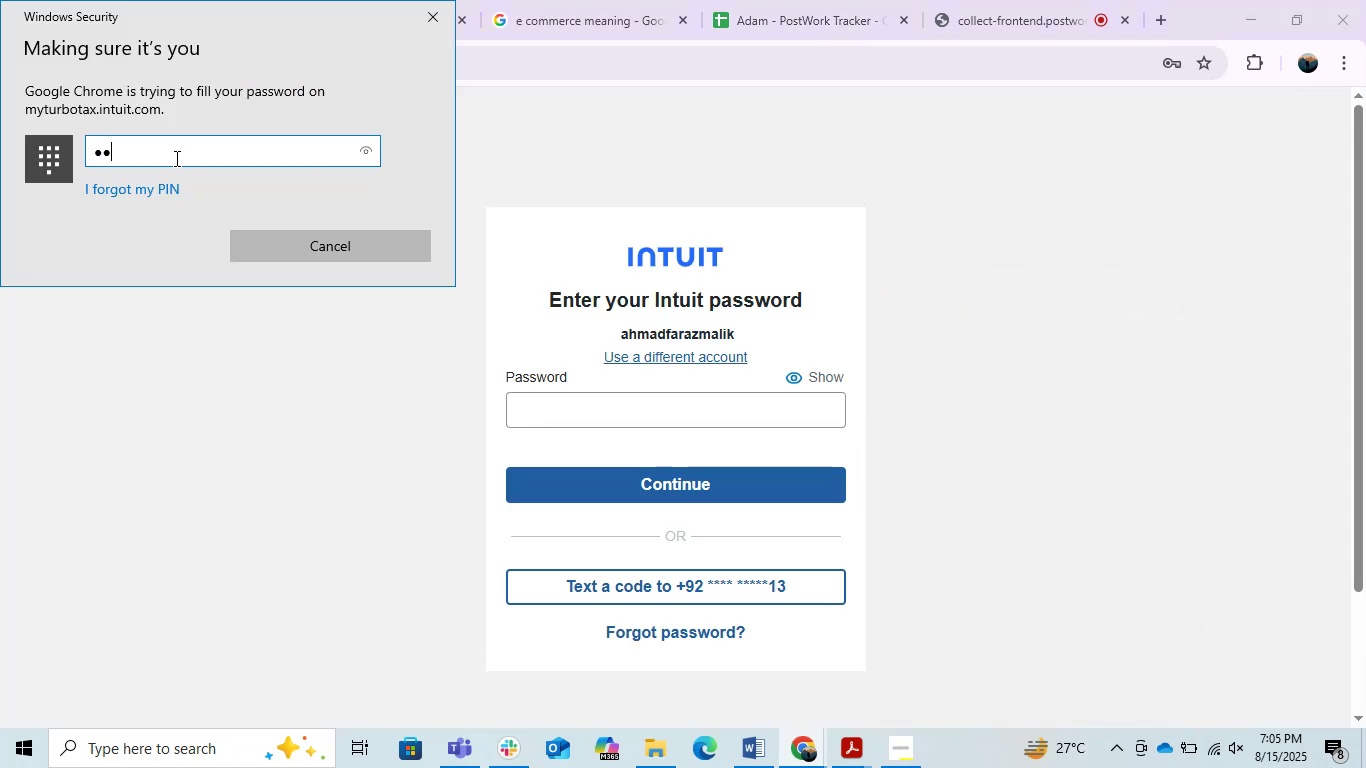 
key(Numpad8)
 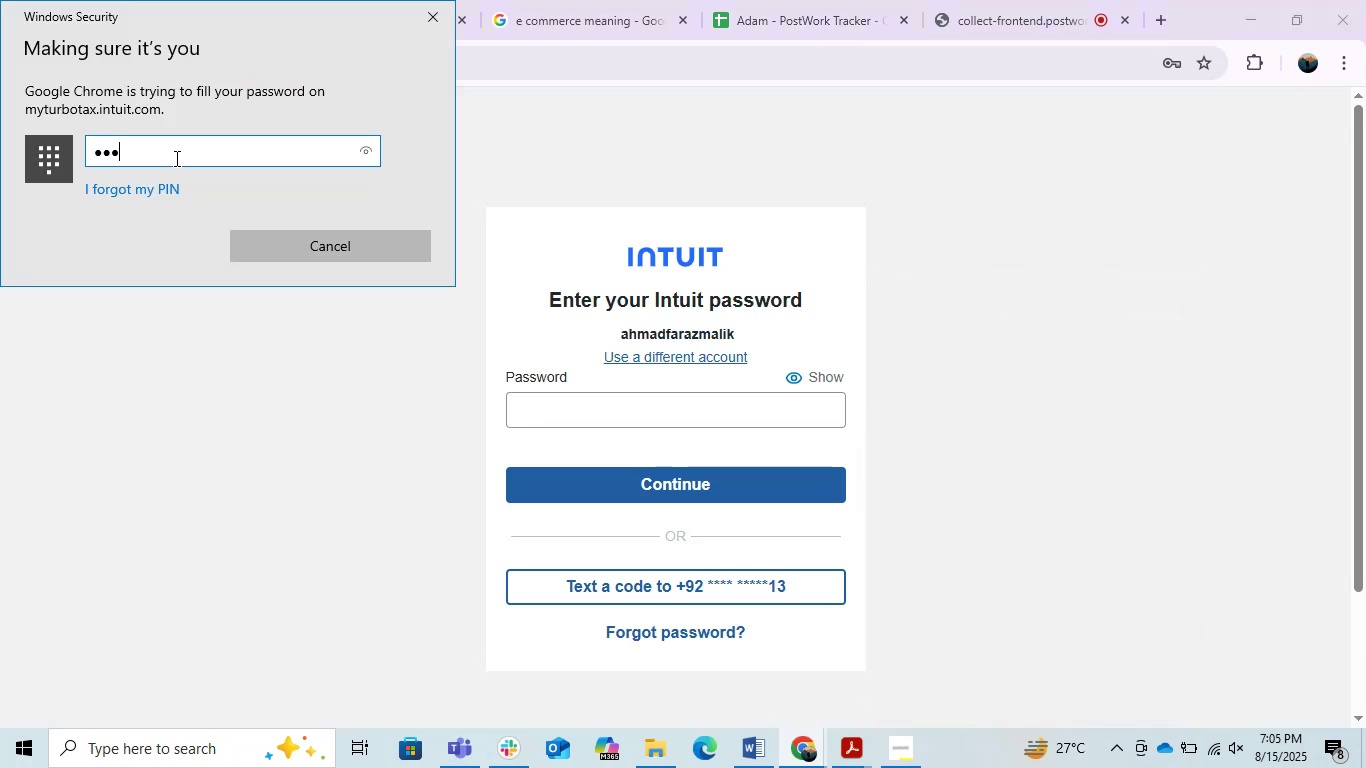 
key(Numpad4)
 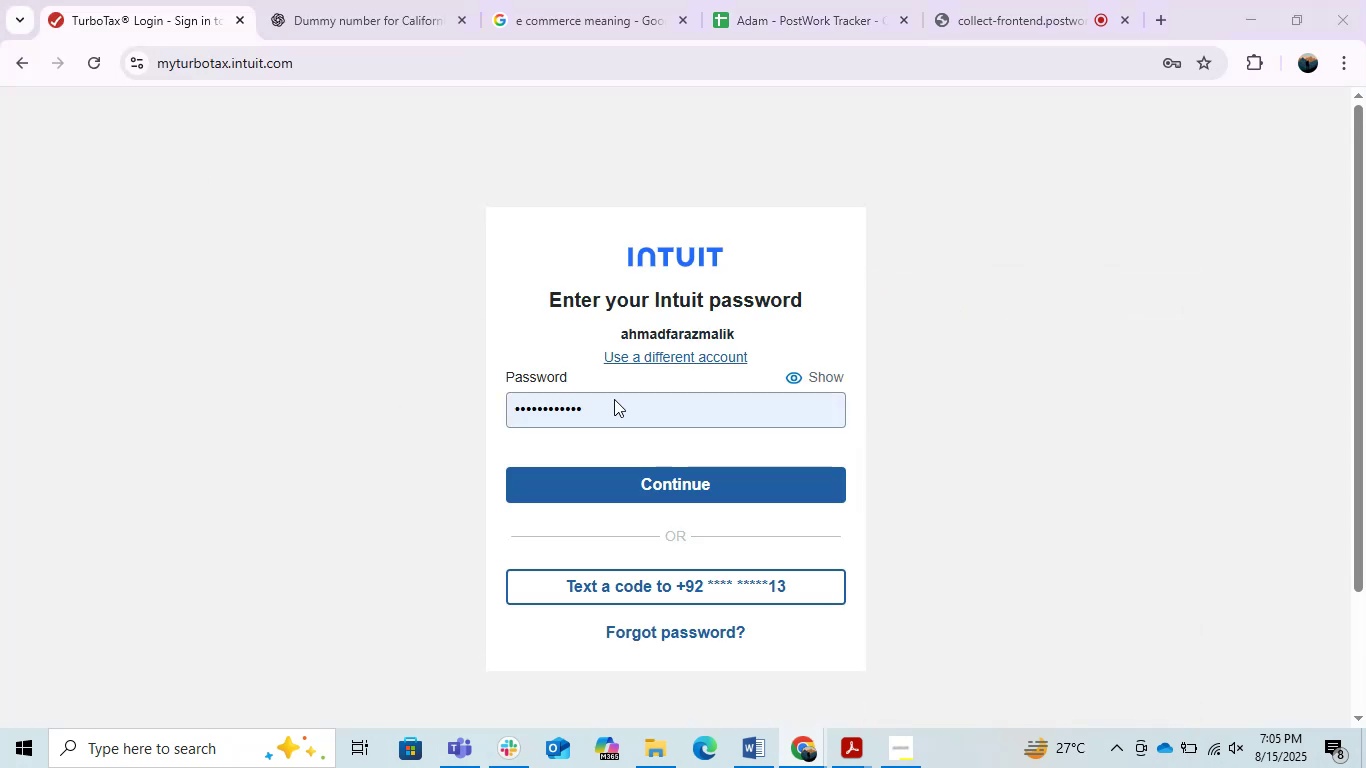 
left_click([634, 481])
 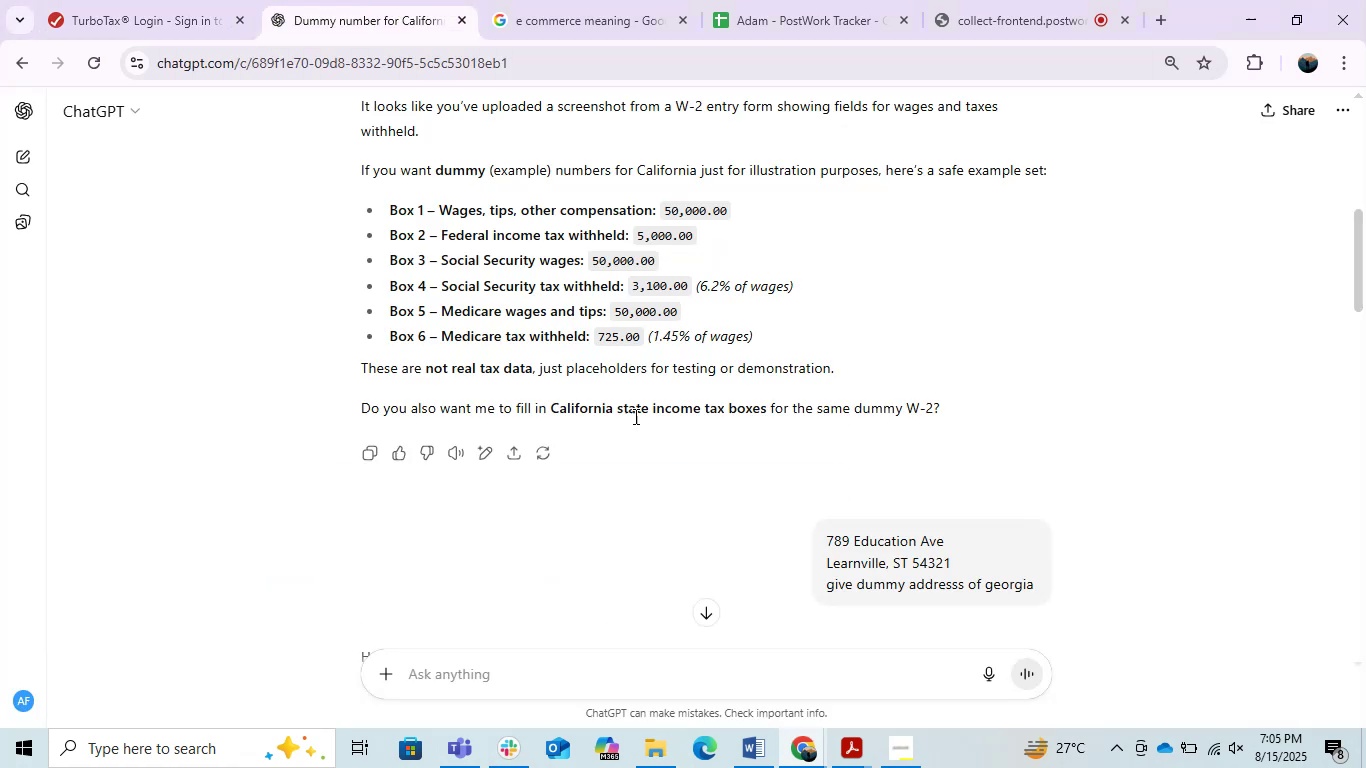 
scroll: coordinate [614, 565], scroll_direction: down, amount: 12.0
 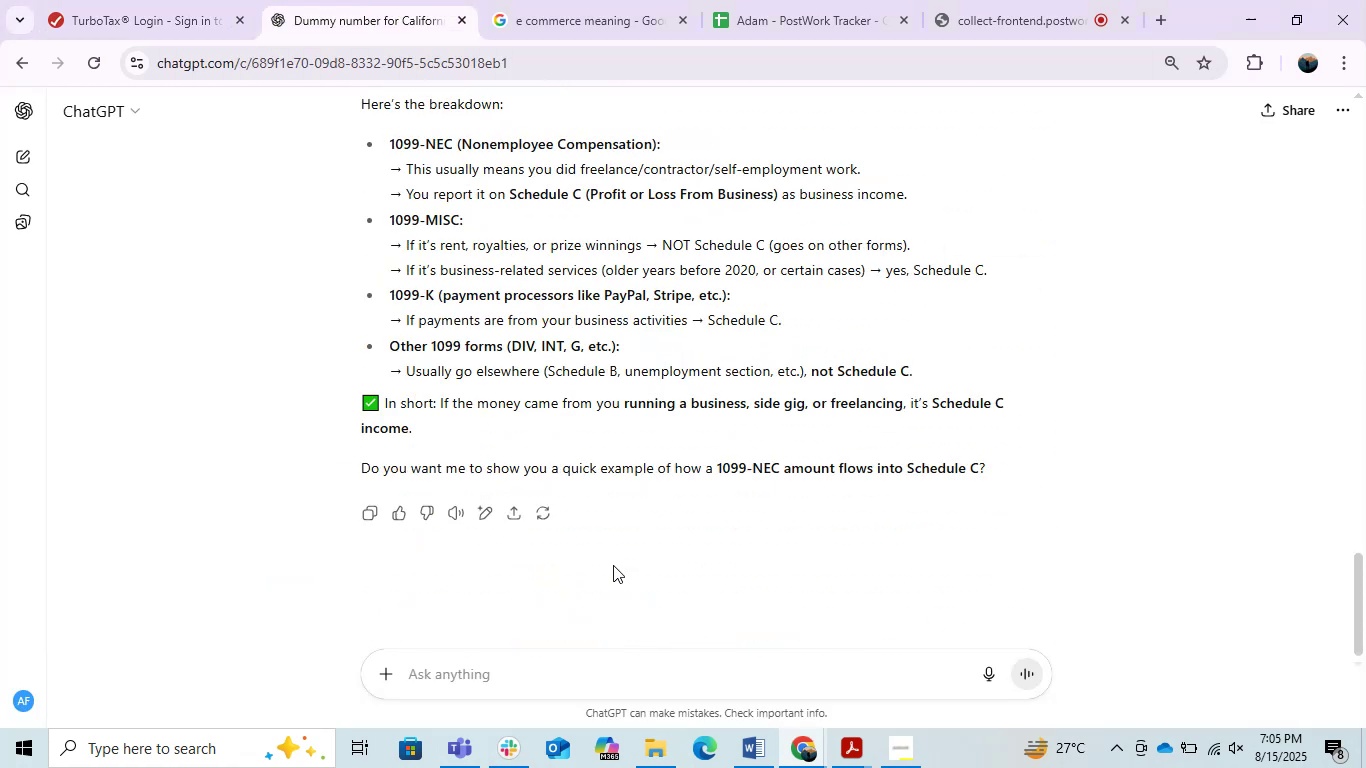 
left_click([612, 565])
 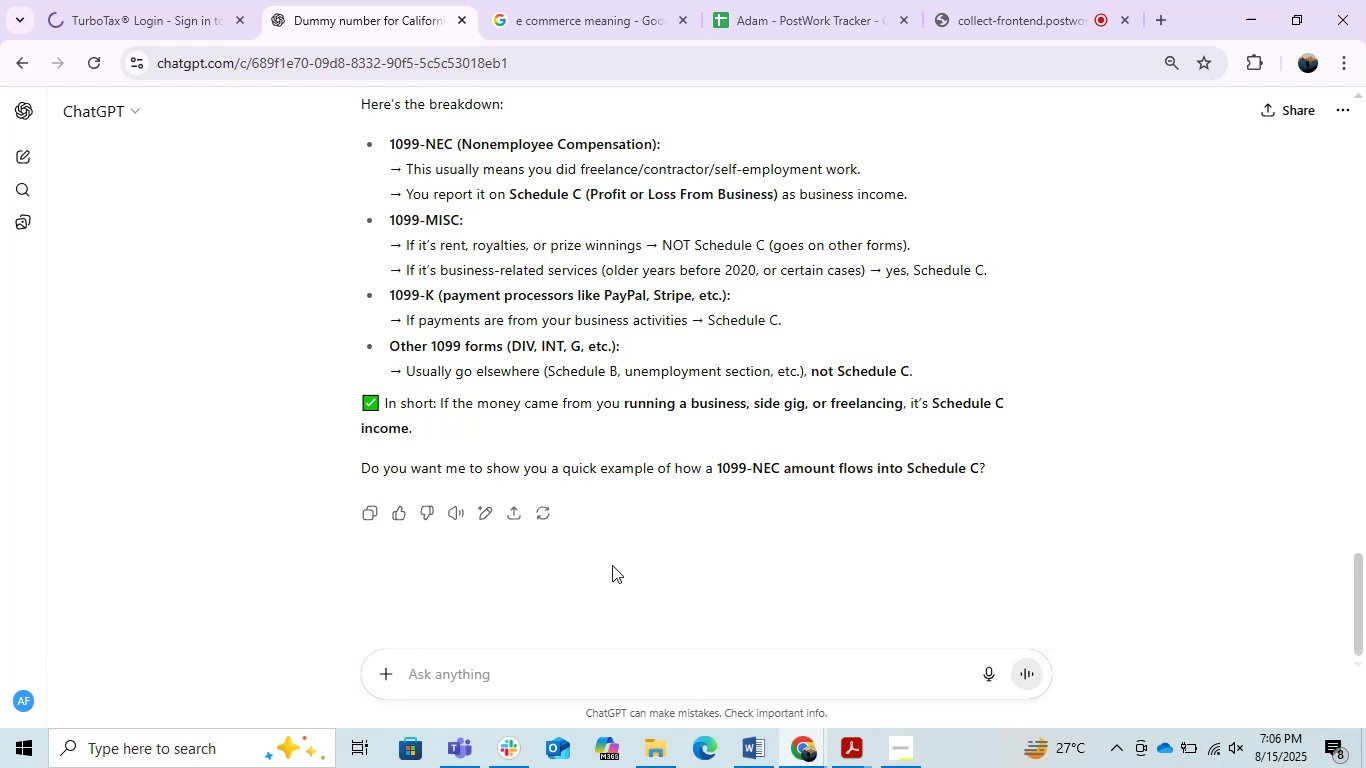 
wait(5.14)
 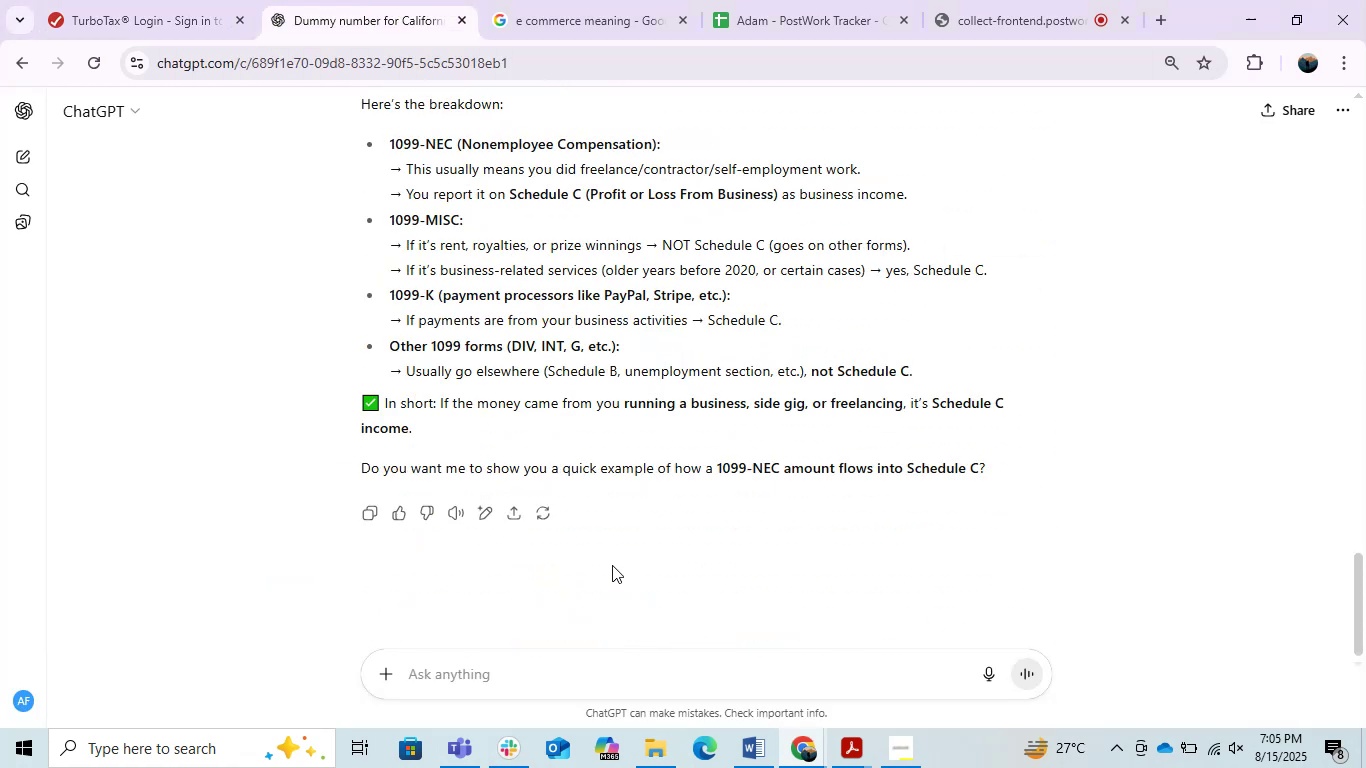 
left_click([657, 763])
 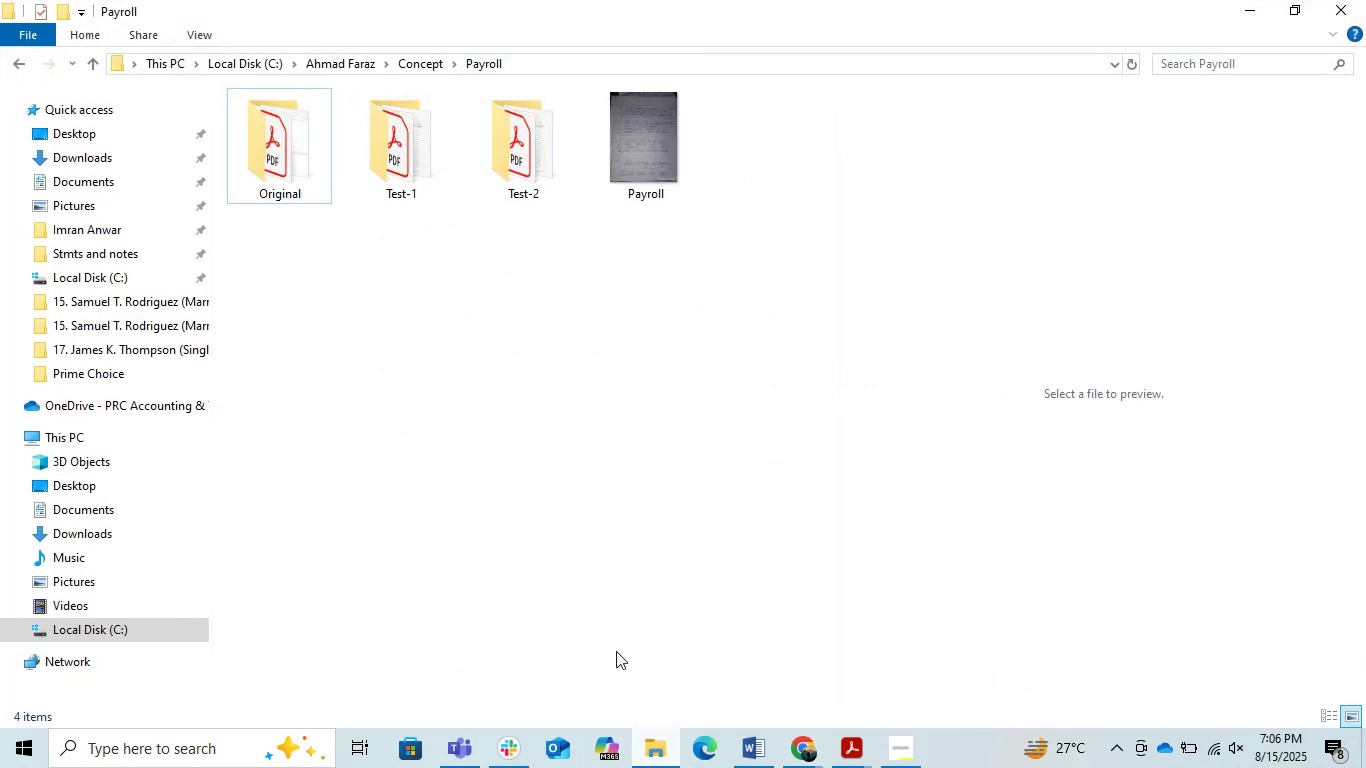 
left_click([501, 421])
 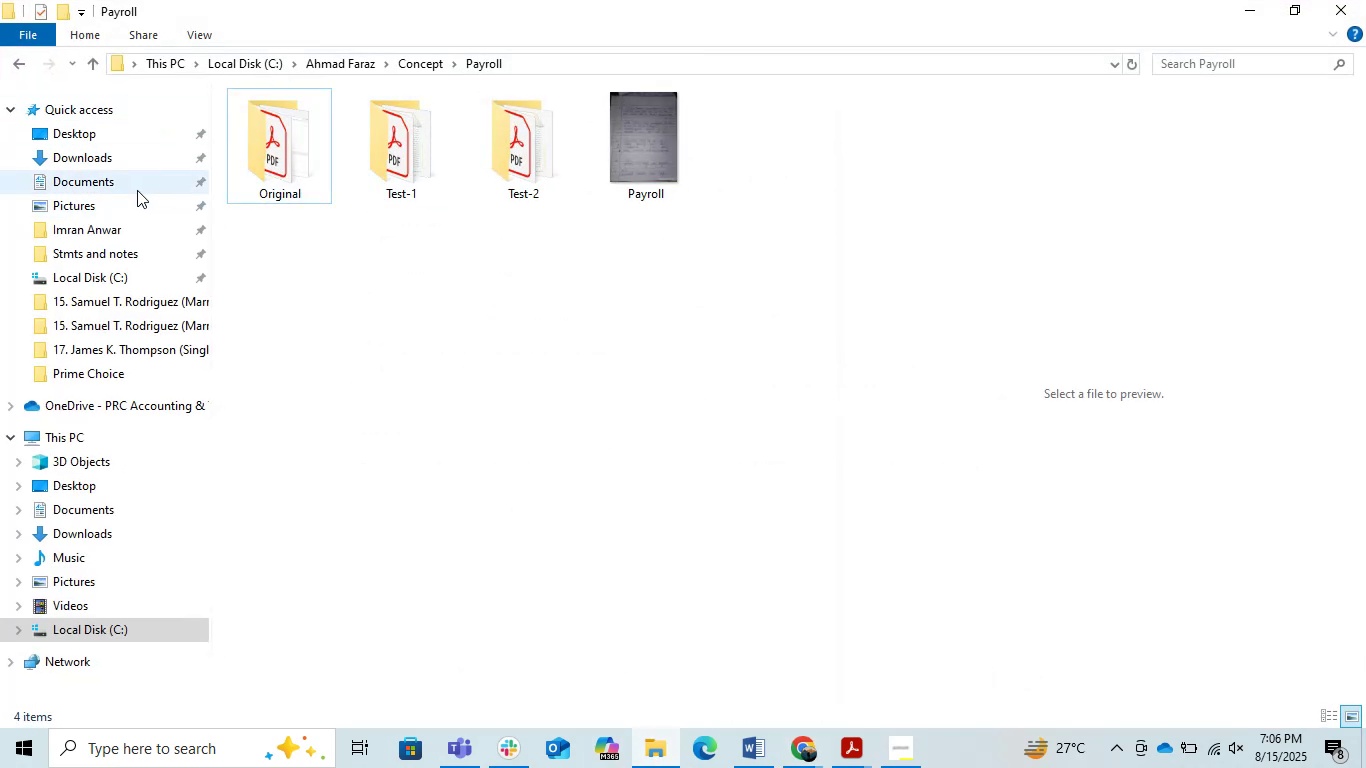 
left_click([112, 174])
 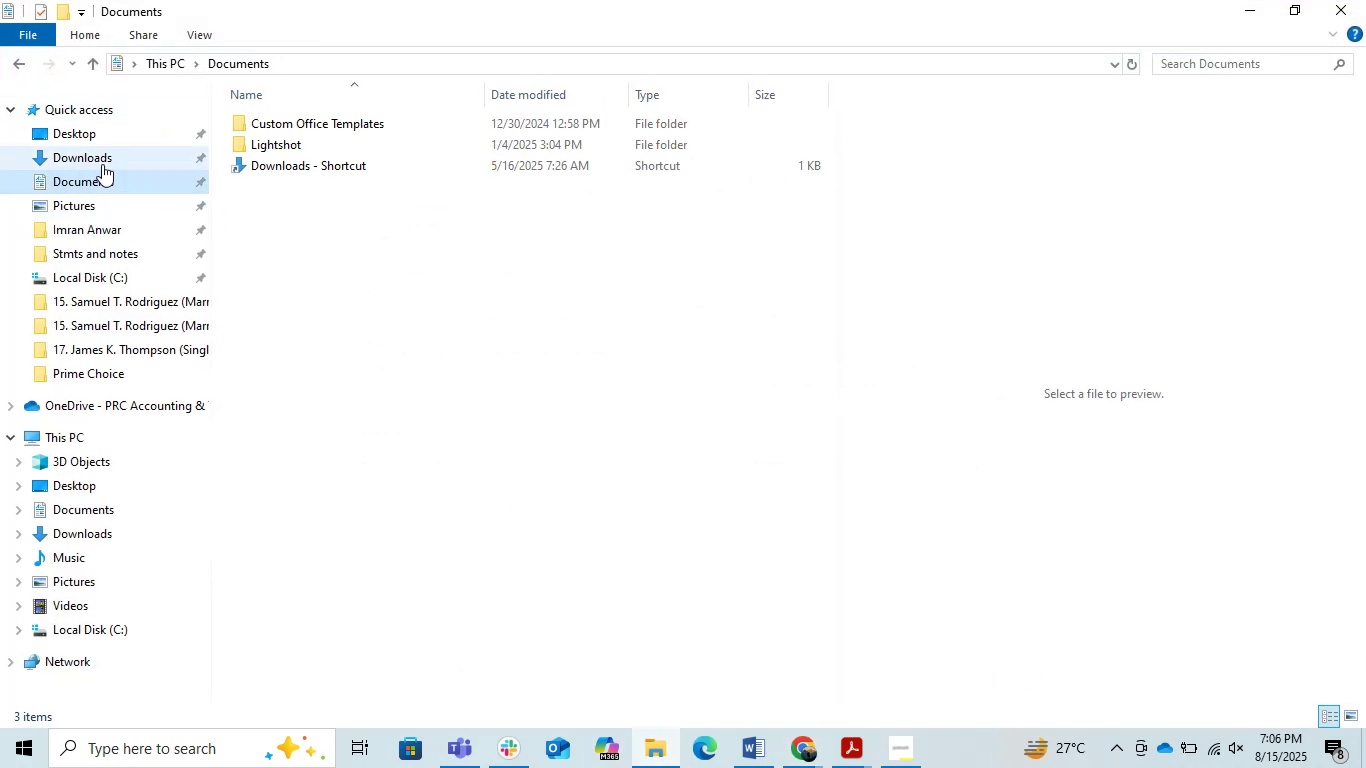 
left_click([102, 164])
 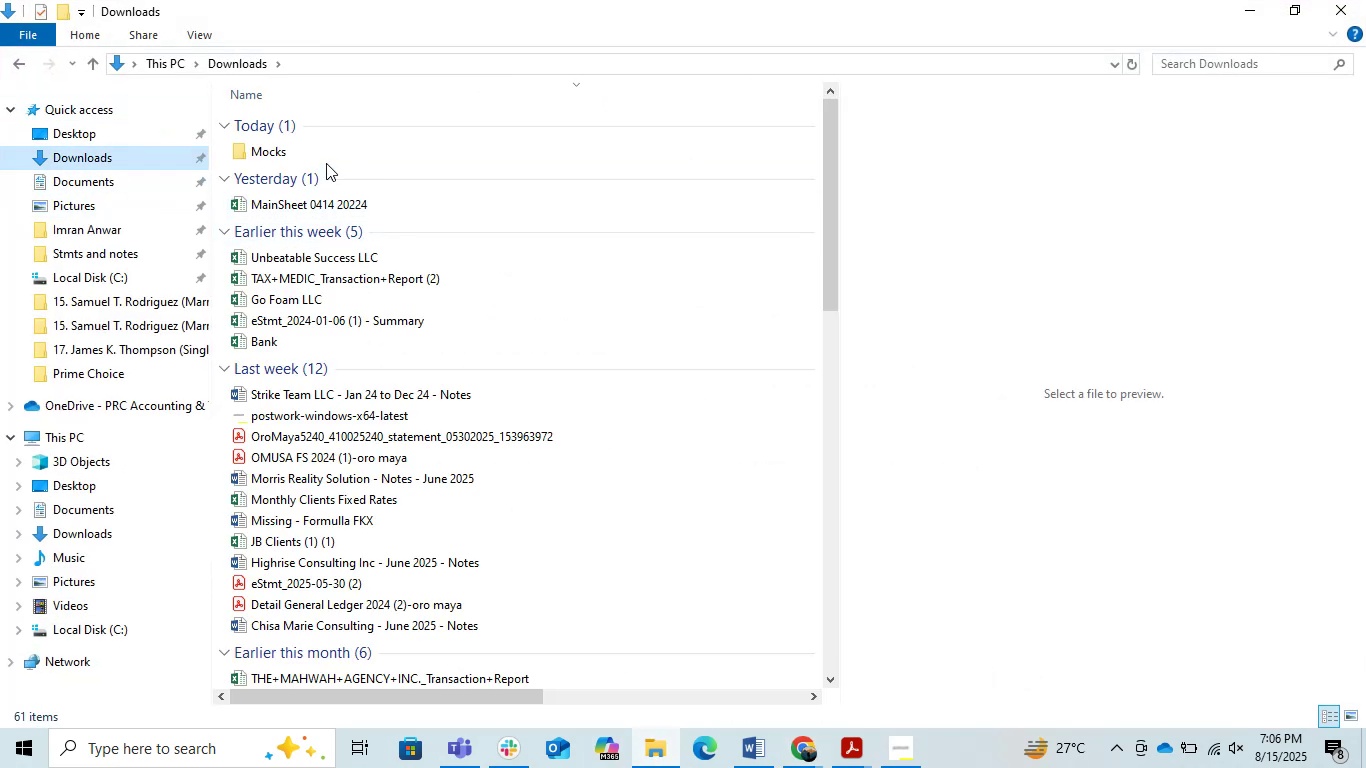 
double_click([325, 162])
 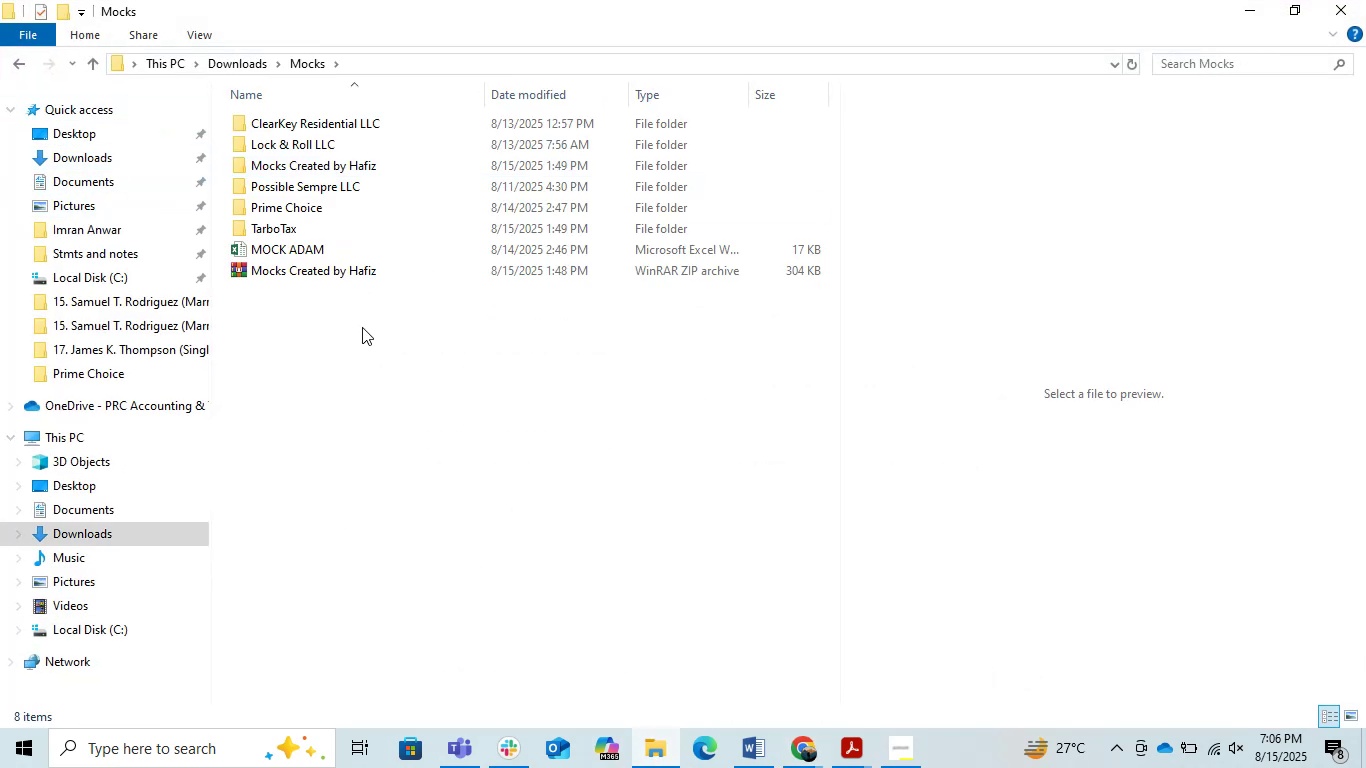 
left_click([350, 362])
 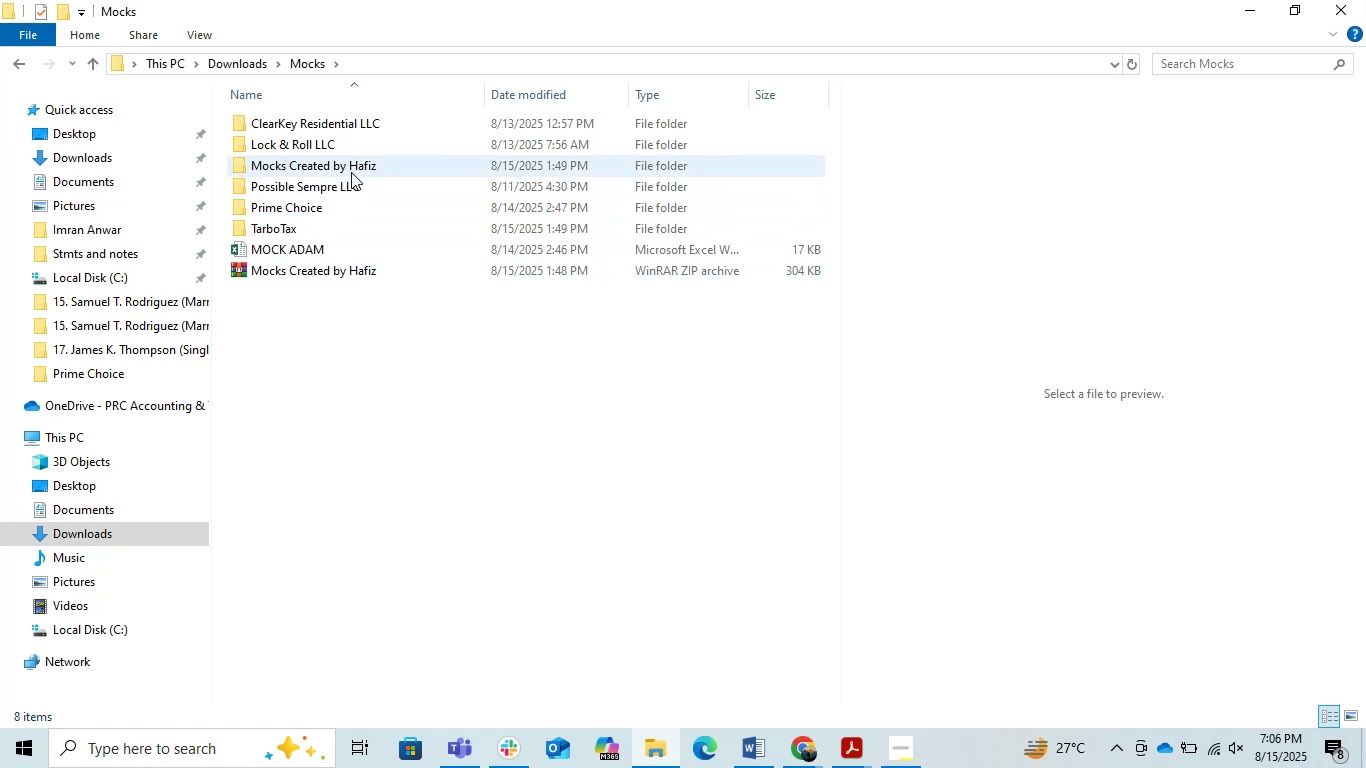 
double_click([351, 172])
 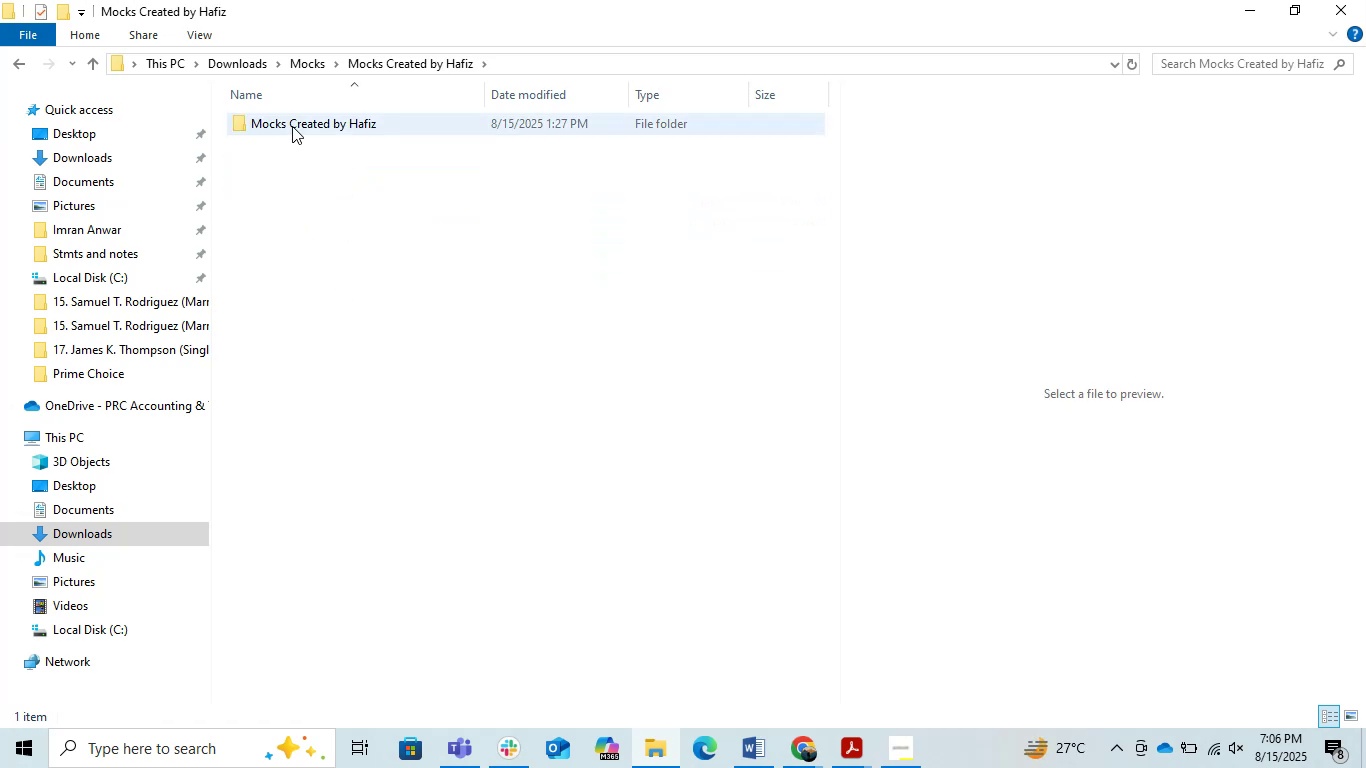 
double_click([292, 126])
 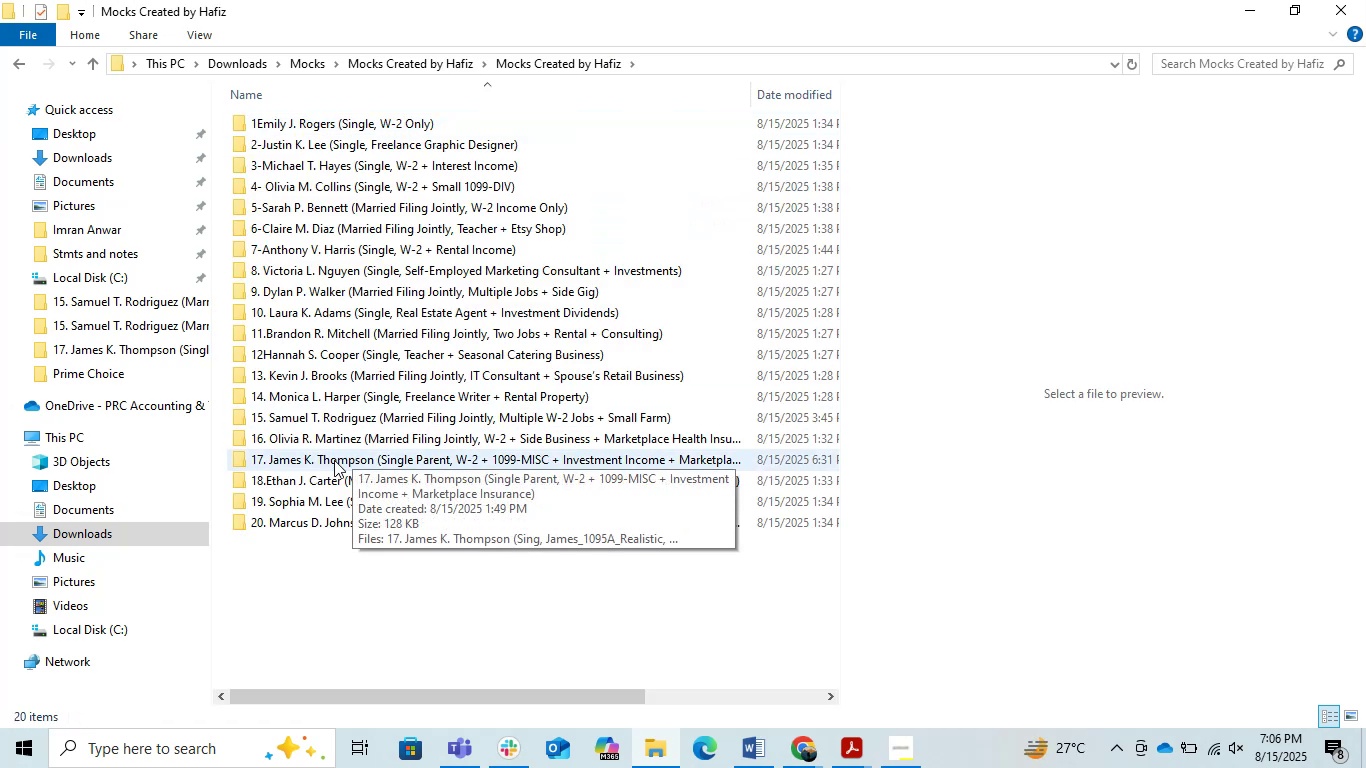 
wait(6.1)
 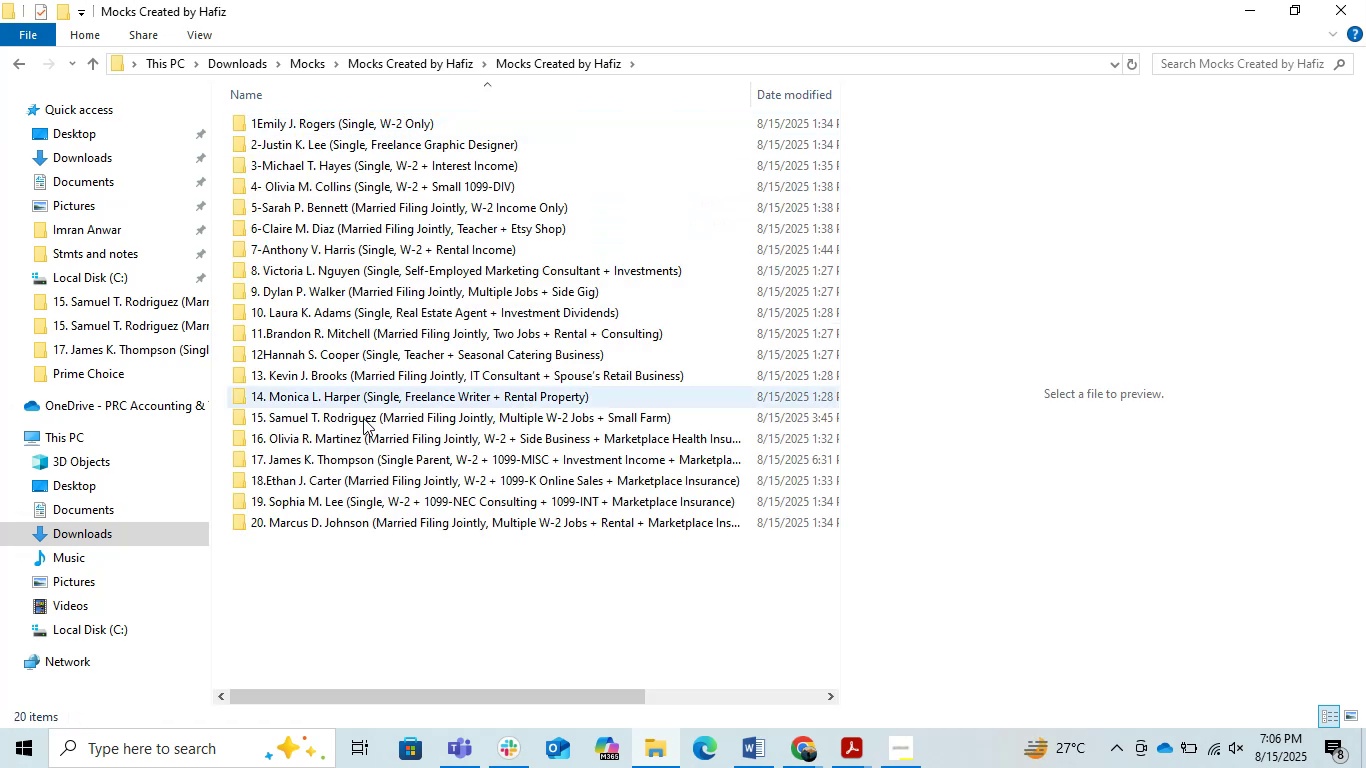 
double_click([279, 421])
 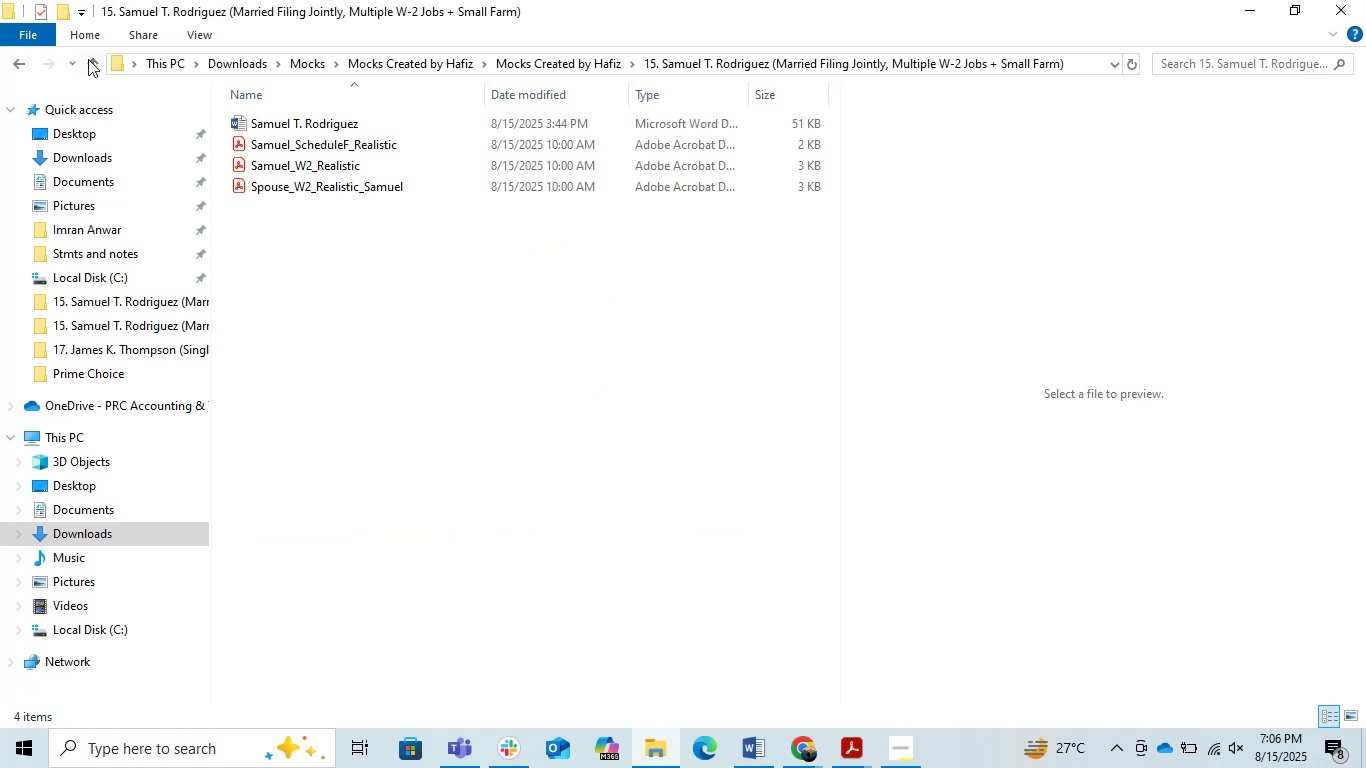 
left_click([88, 59])
 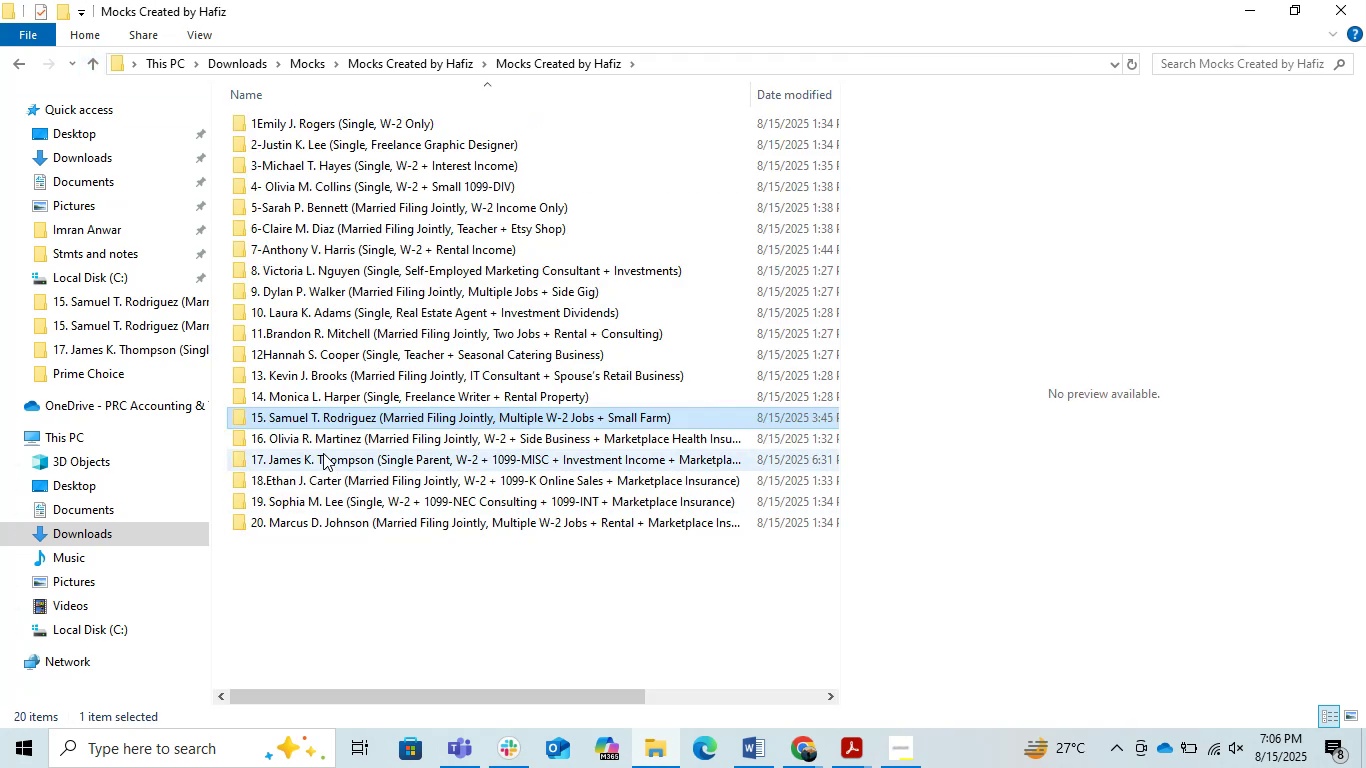 
double_click([321, 450])
 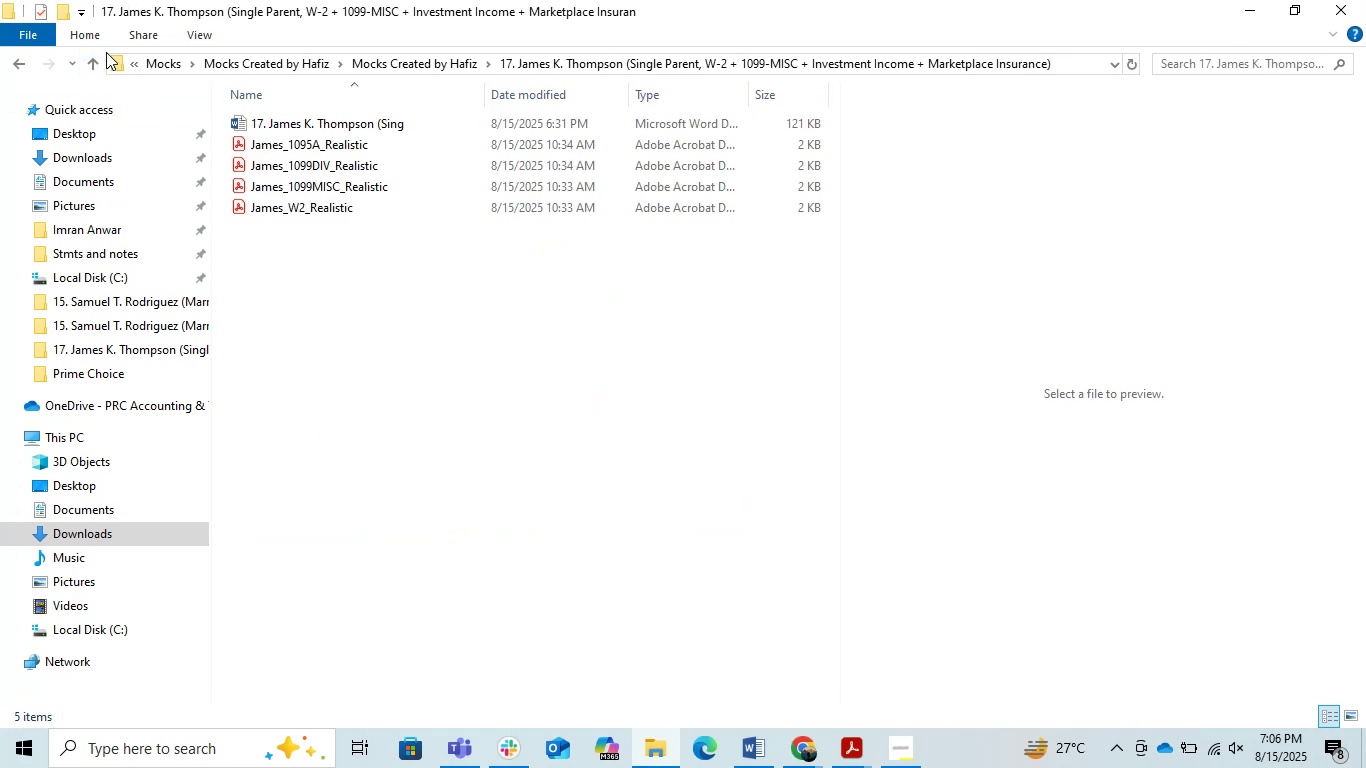 
left_click([84, 48])
 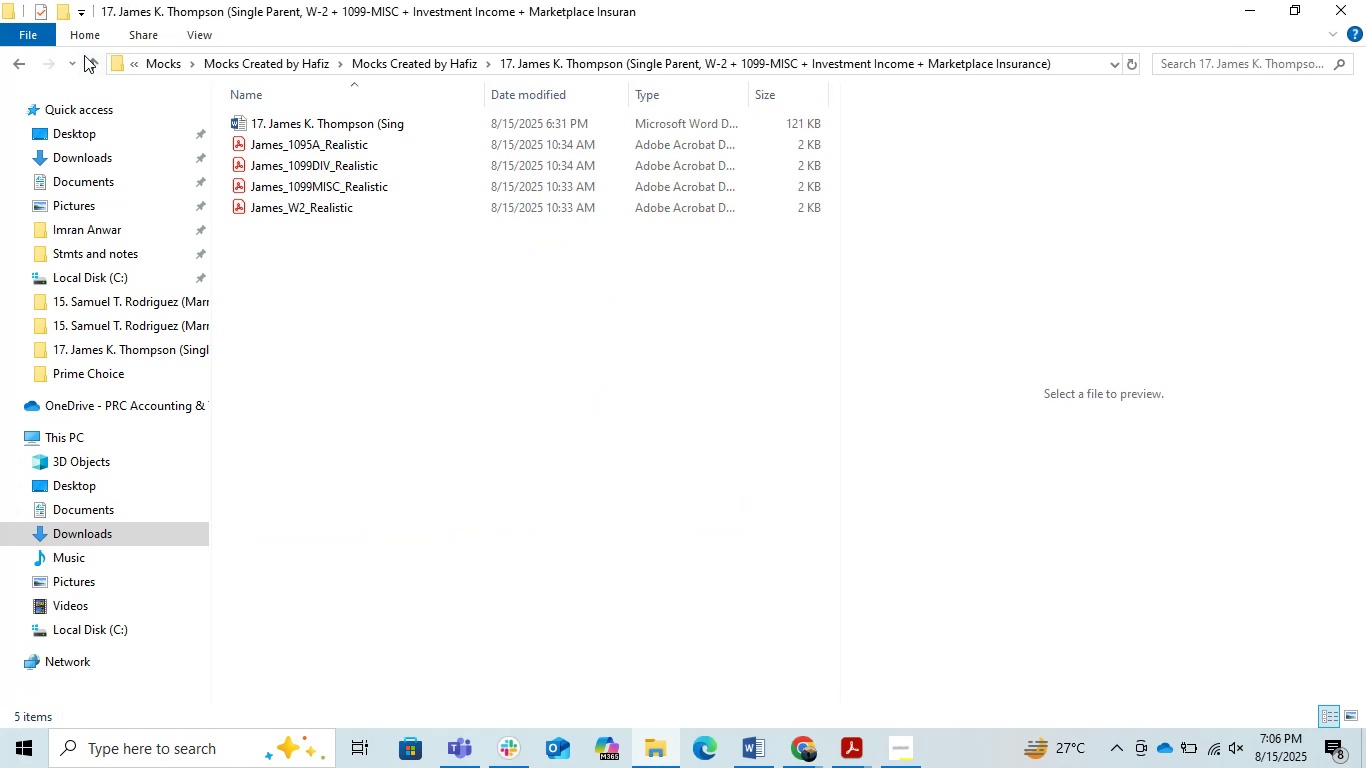 
double_click([84, 55])
 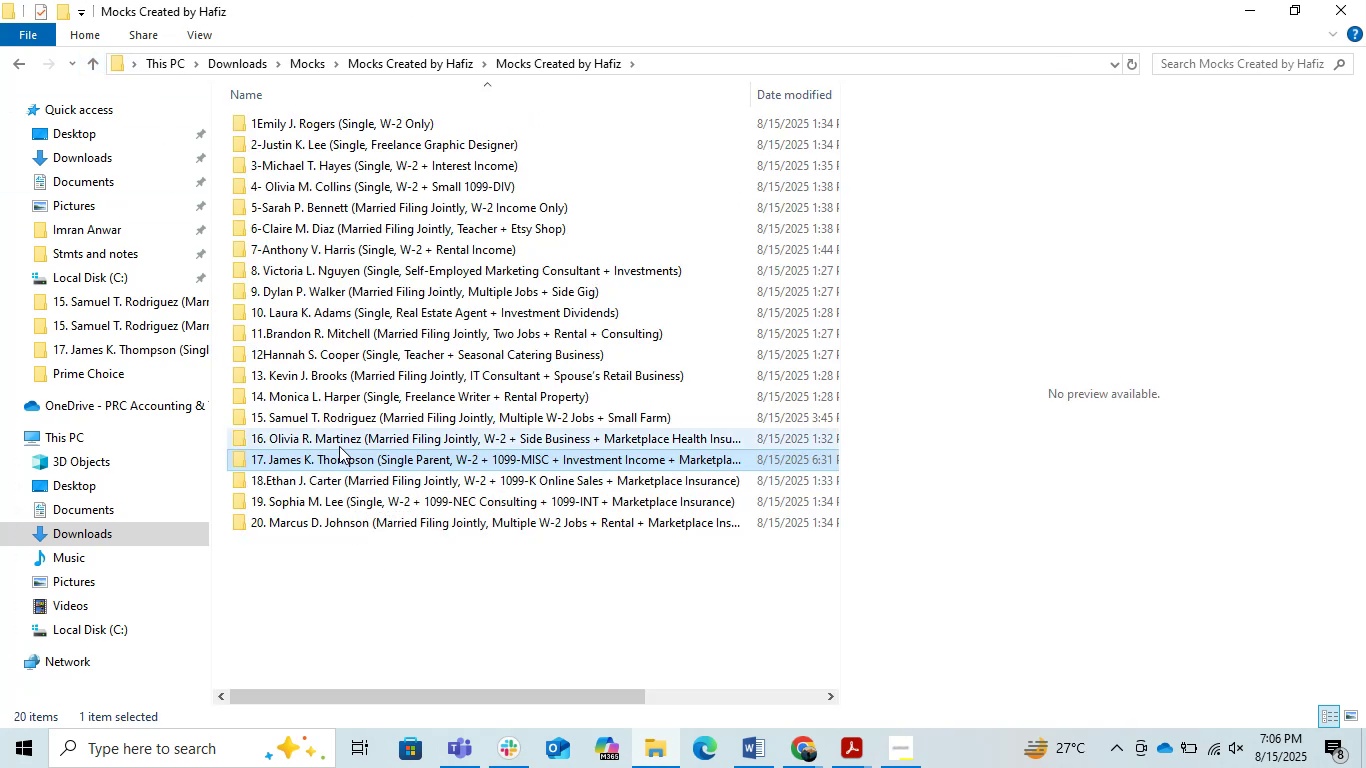 
double_click([335, 445])
 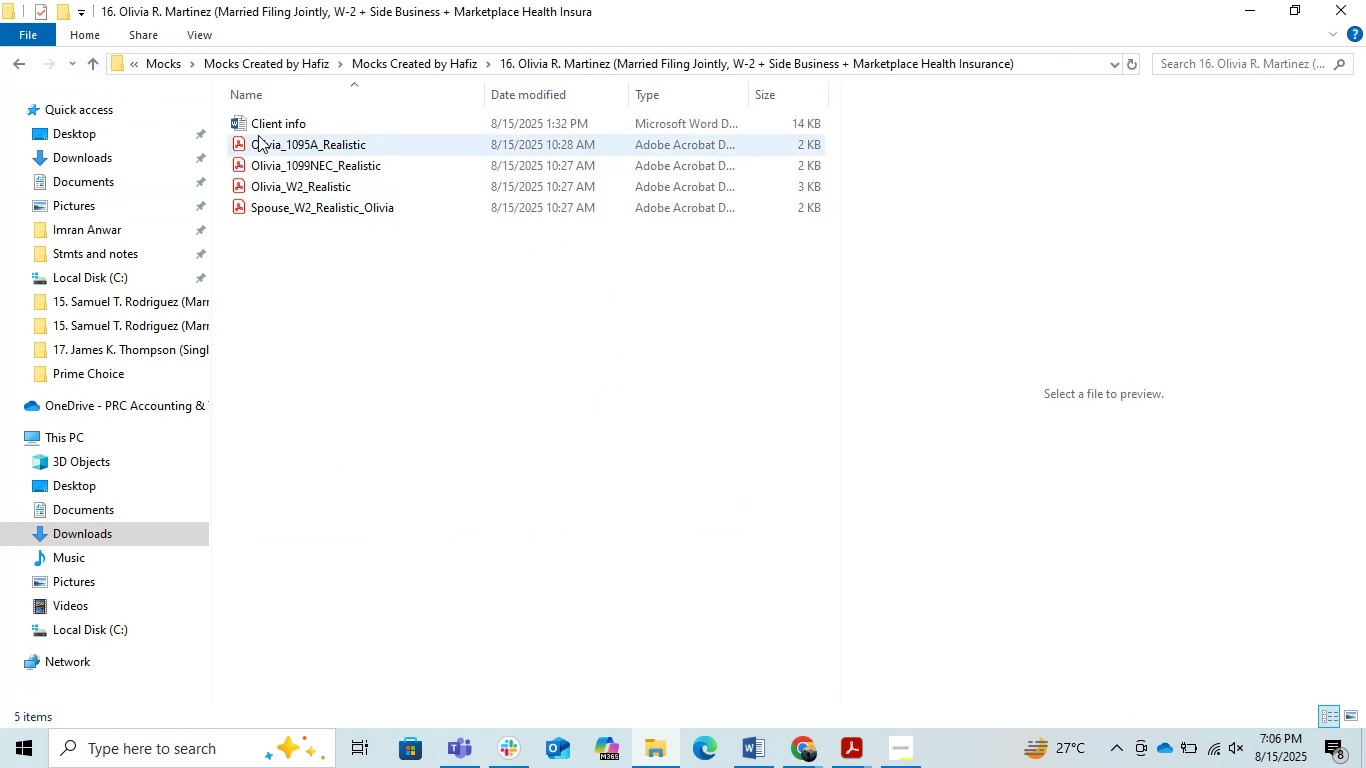 
double_click([266, 115])
 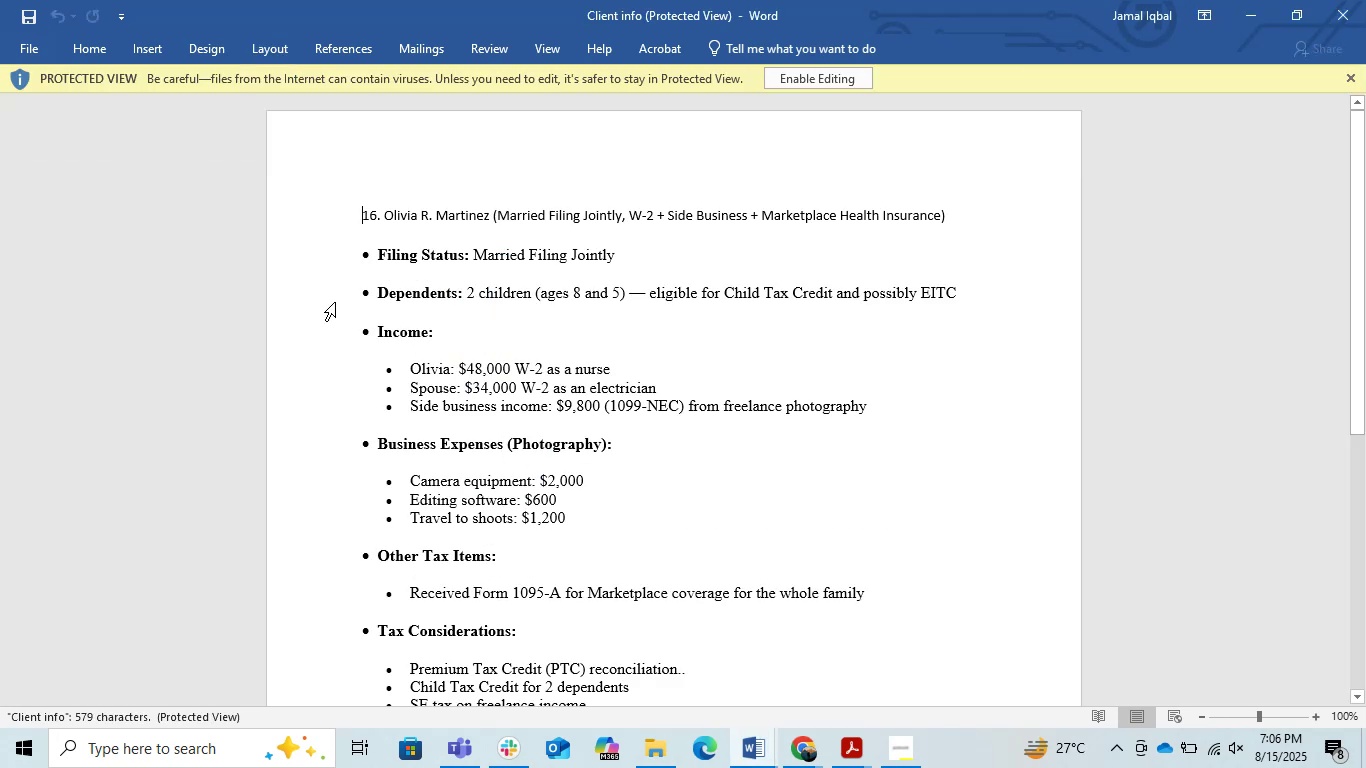 
double_click([801, 86])
 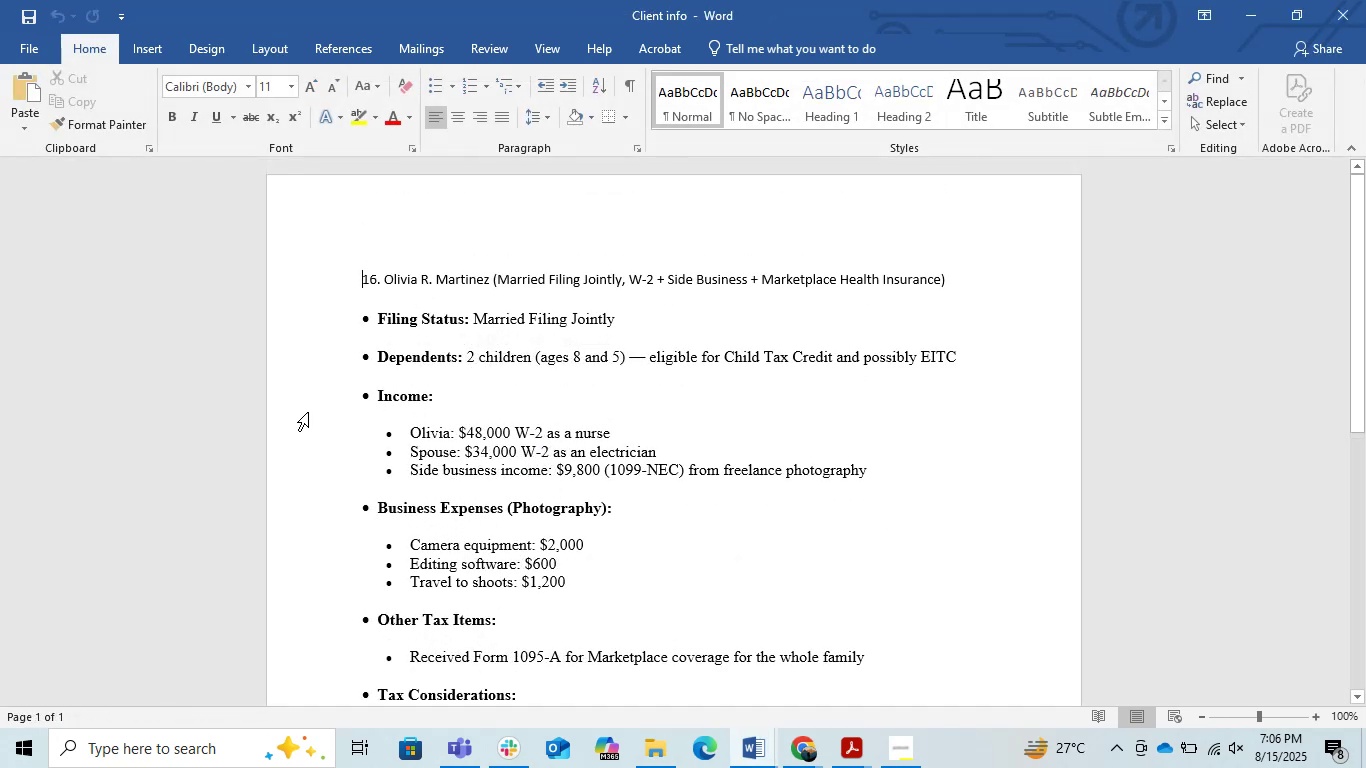 
scroll: coordinate [311, 478], scroll_direction: down, amount: 2.0
 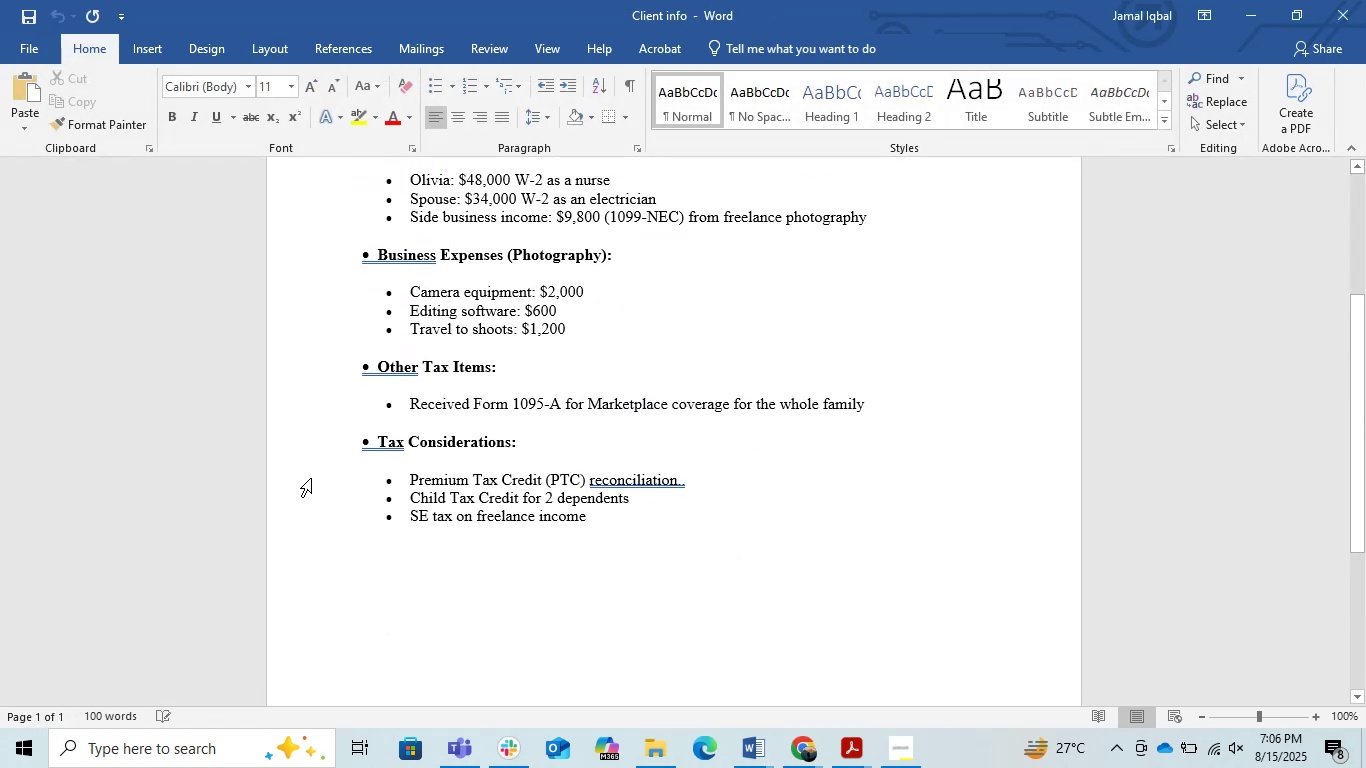 
scroll: coordinate [358, 570], scroll_direction: up, amount: 2.0
 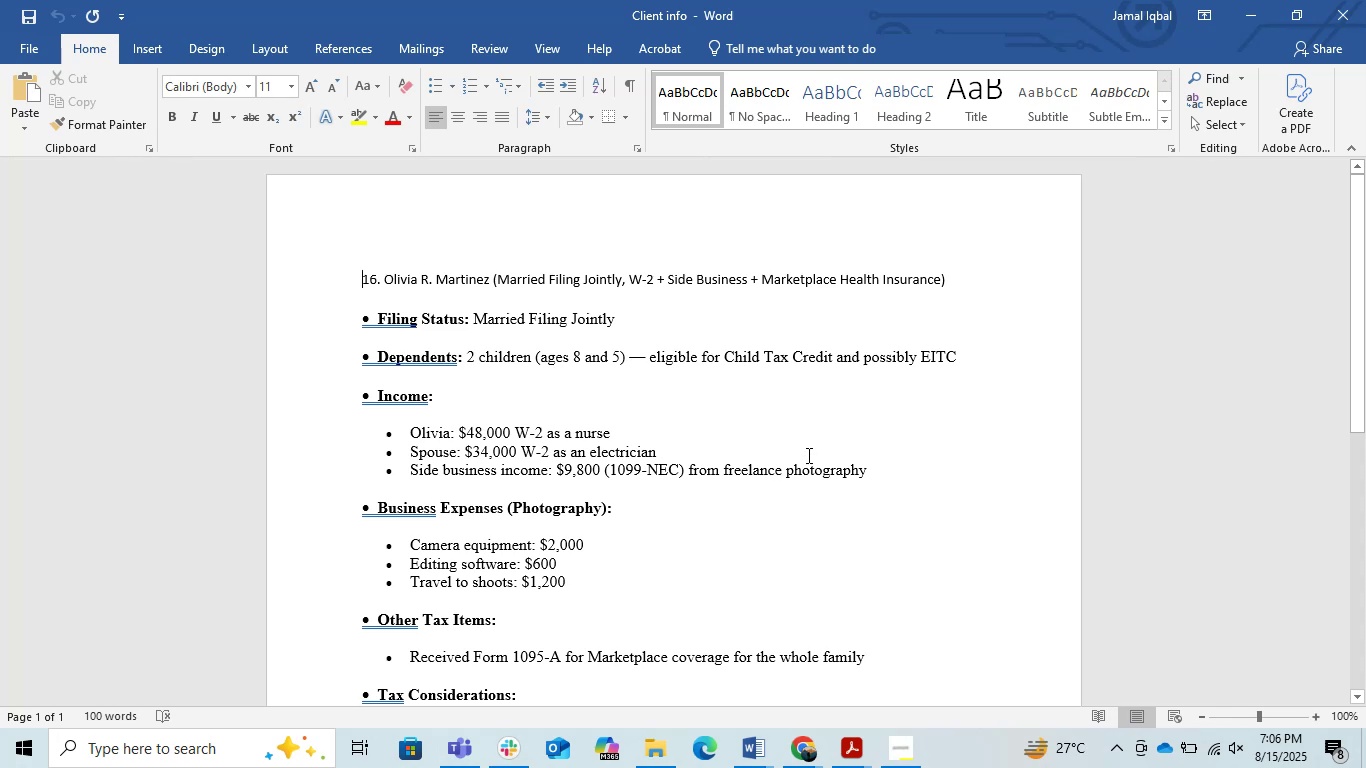 
wait(23.41)
 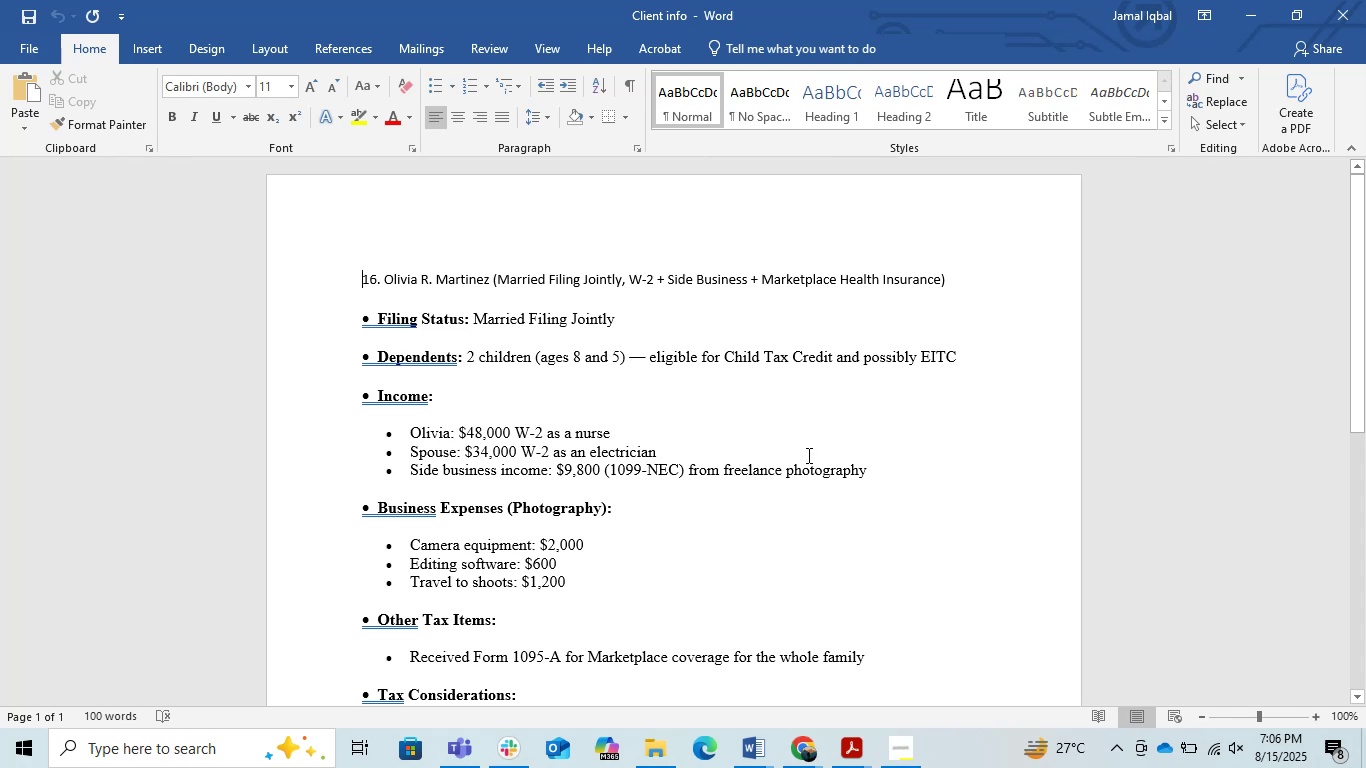 
left_click([1253, 7])
 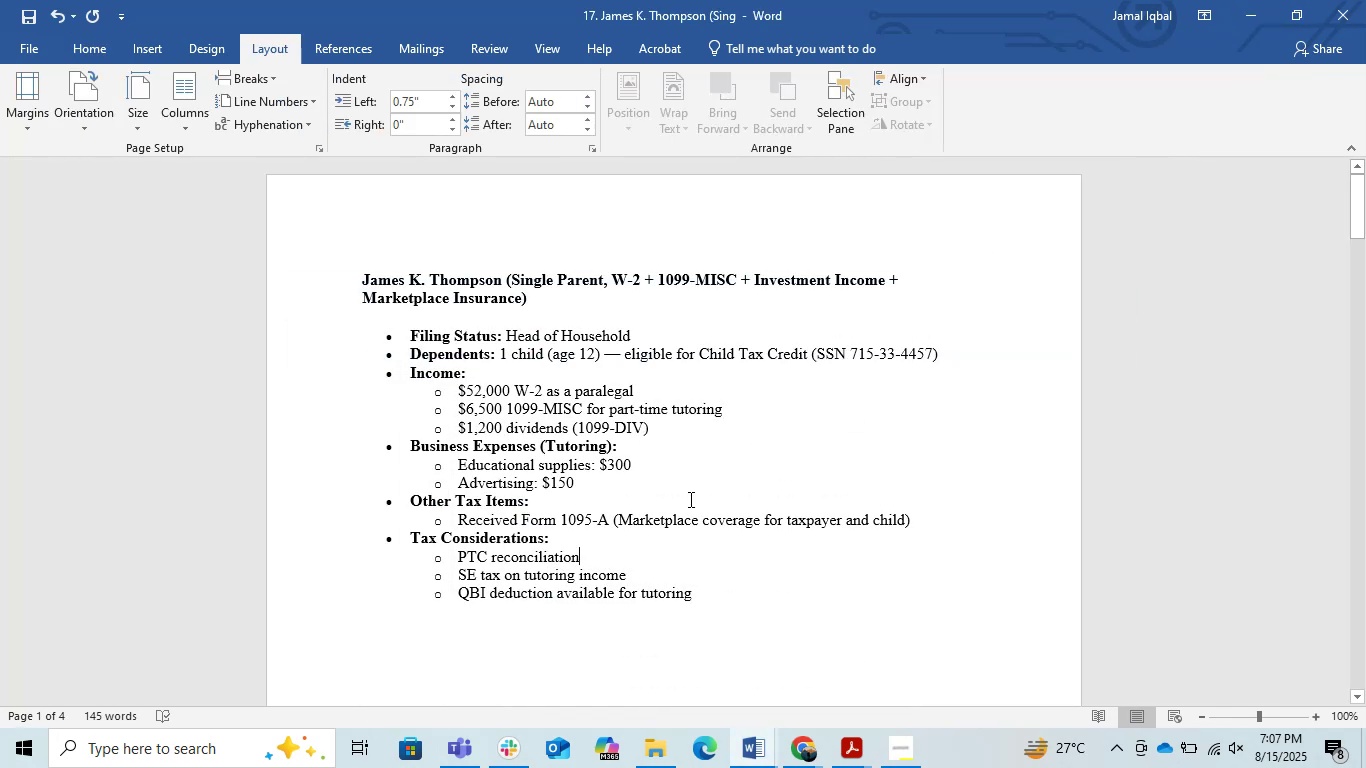 
left_click([671, 472])
 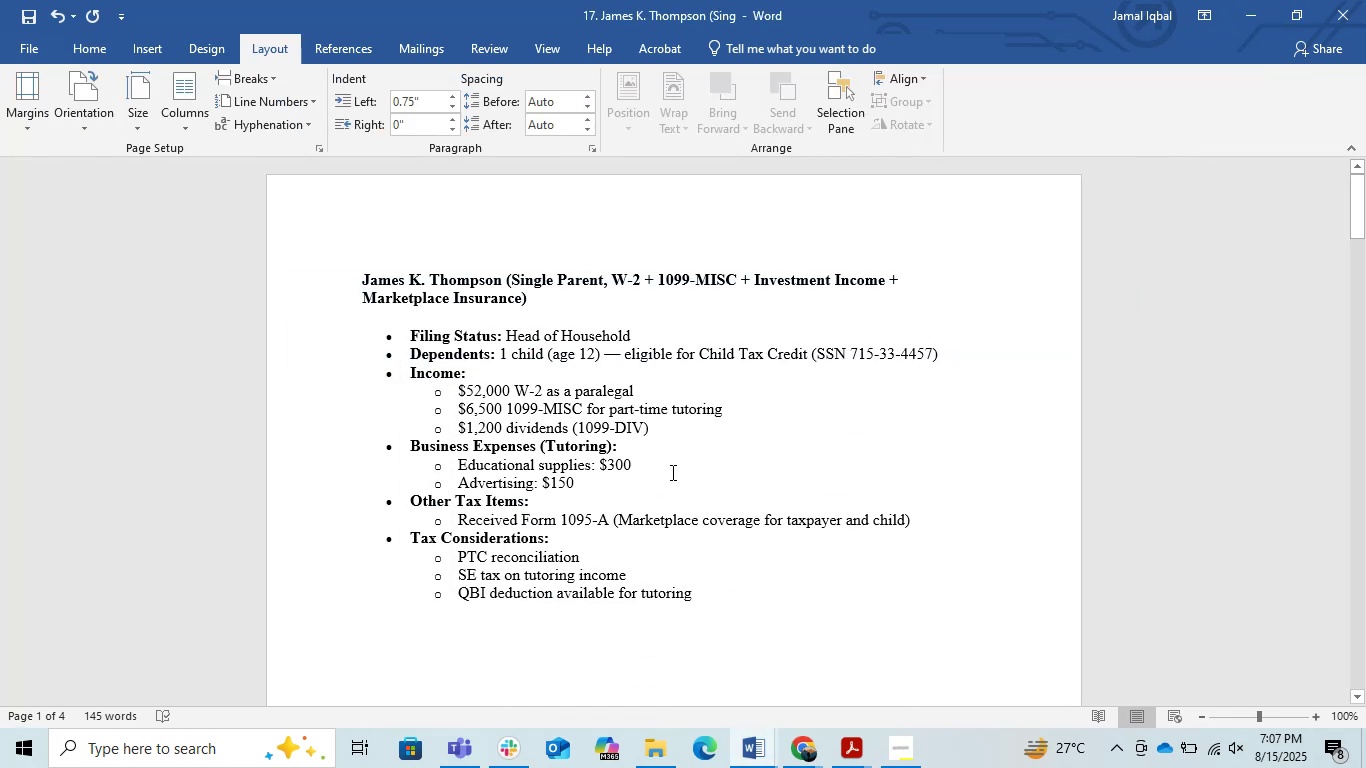 
key(Control+S)
 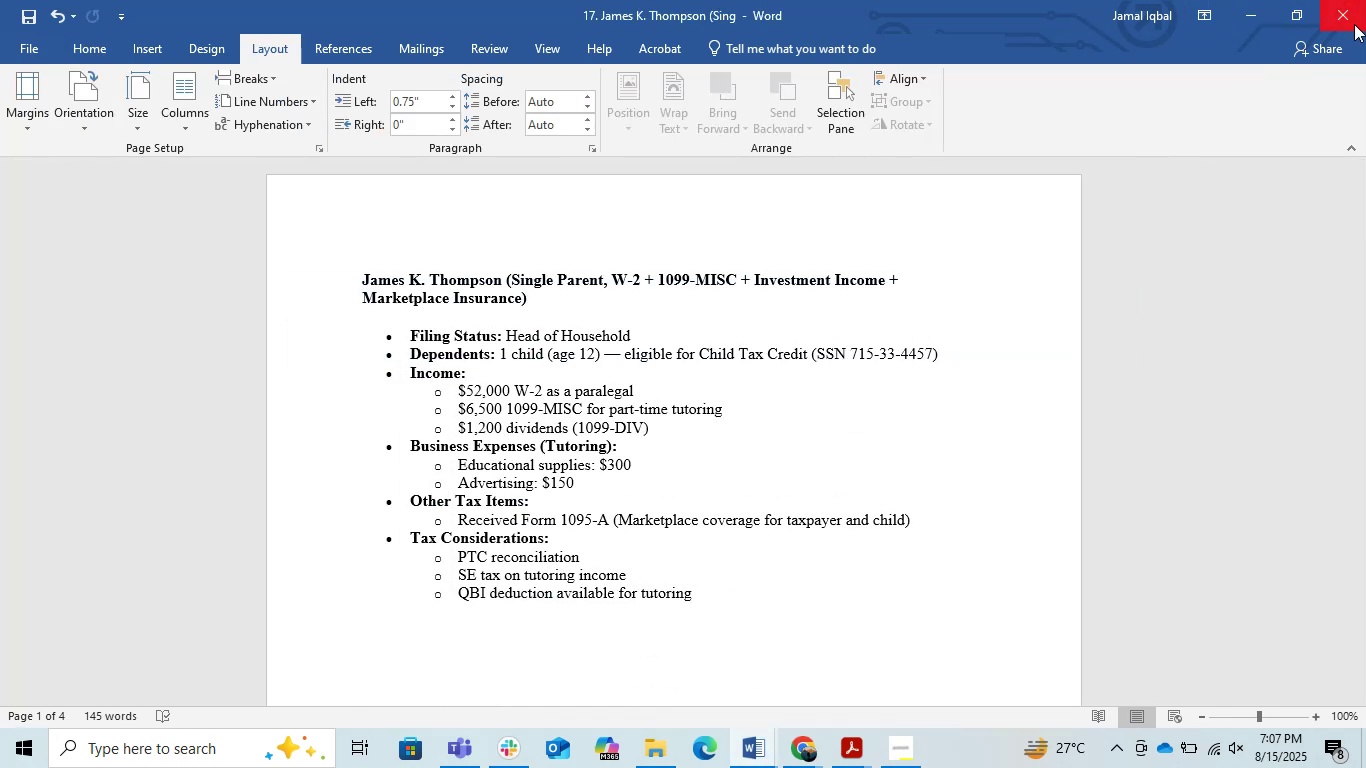 
scroll: coordinate [673, 450], scroll_direction: down, amount: 21.0
 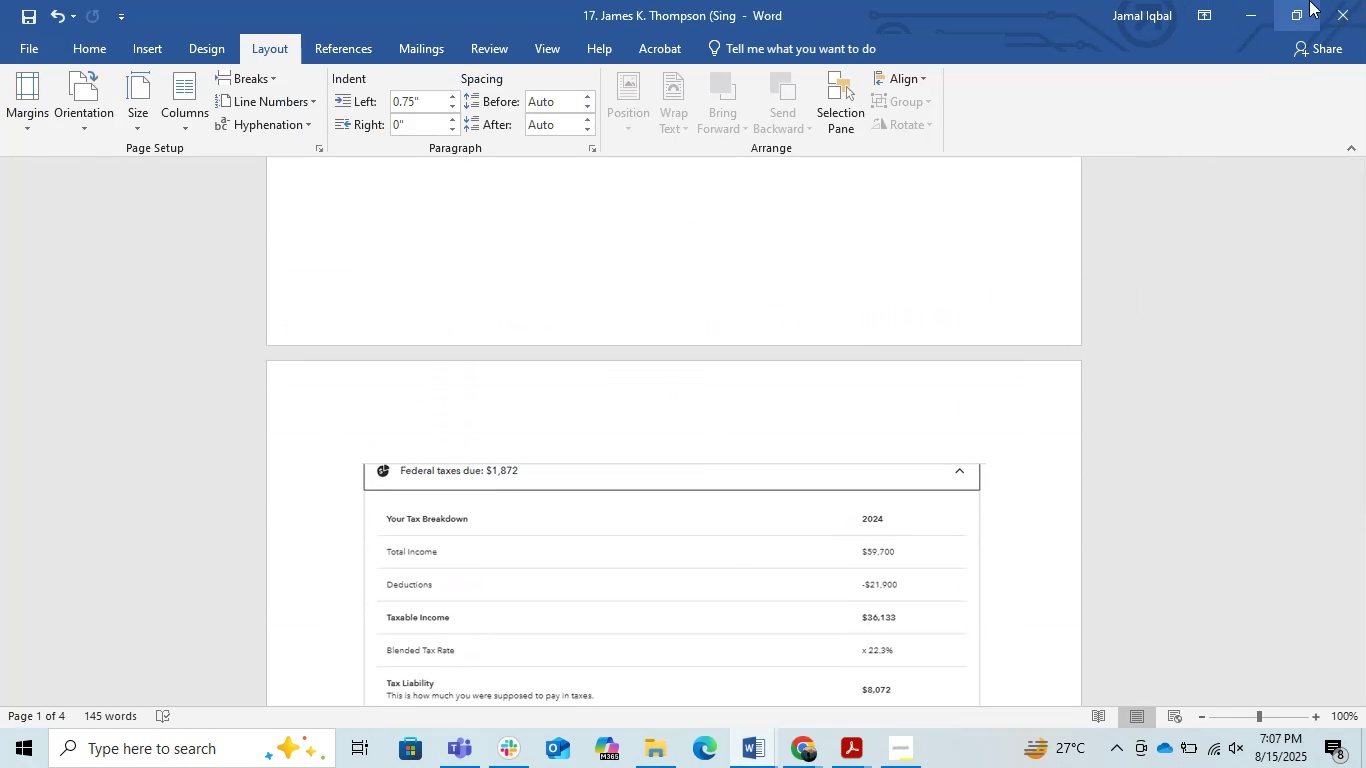 
left_click_drag(start_coordinate=[1346, 9], to_coordinate=[1345, 29])
 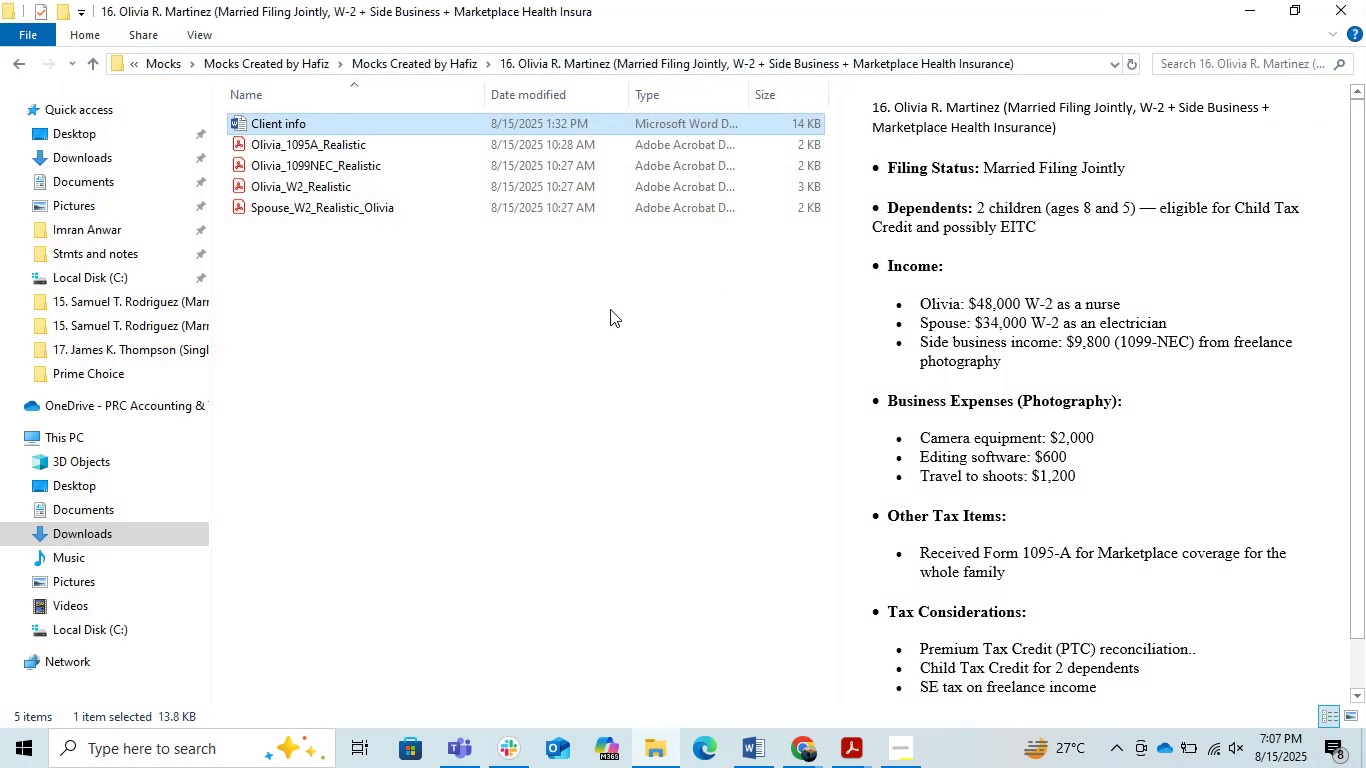 
left_click([515, 362])
 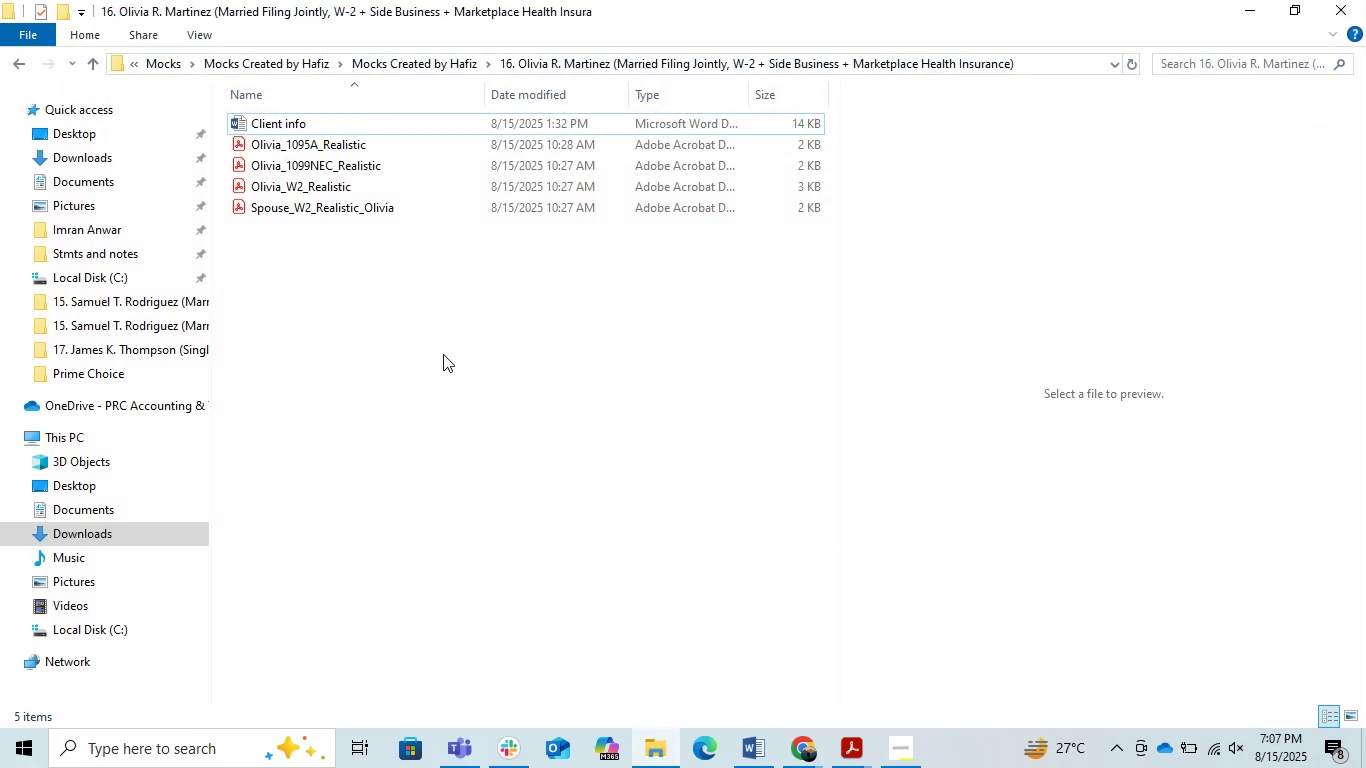 
right_click([434, 352])
 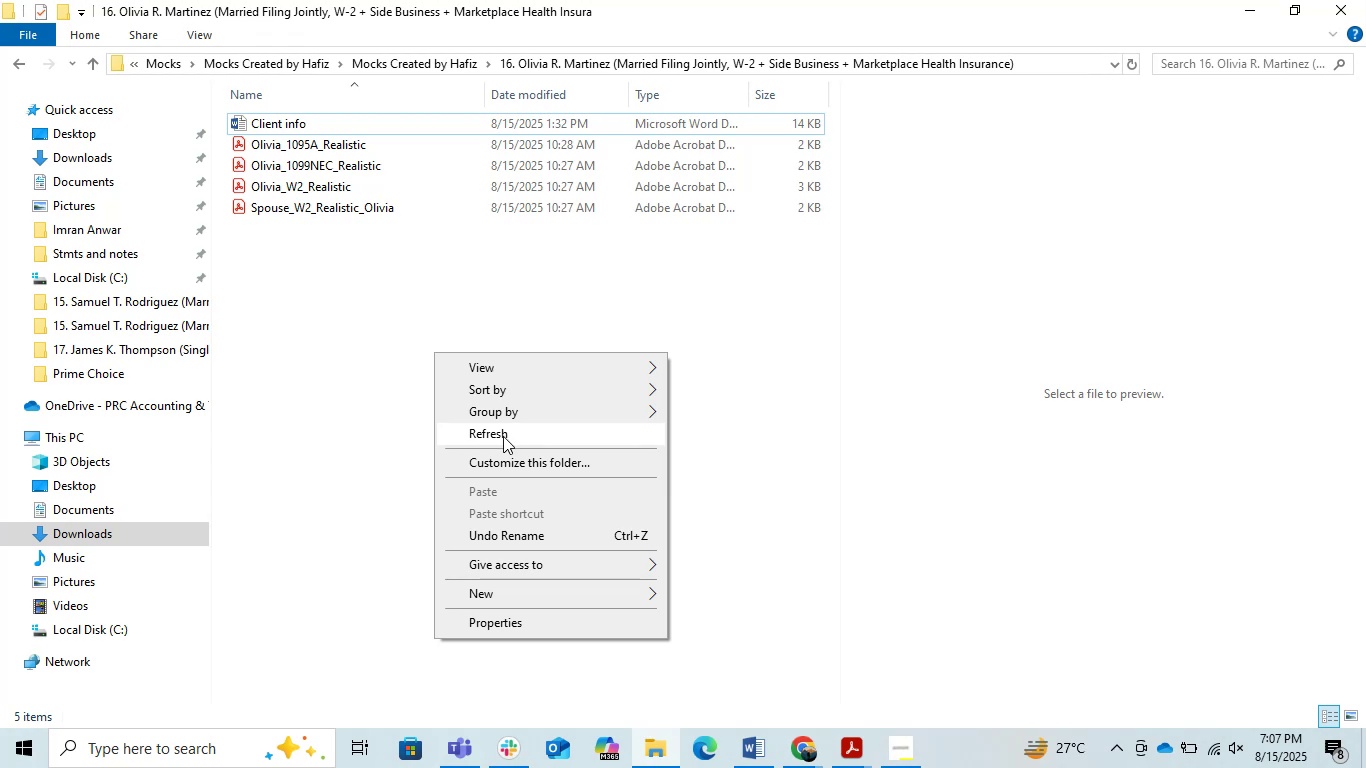 
left_click([503, 436])
 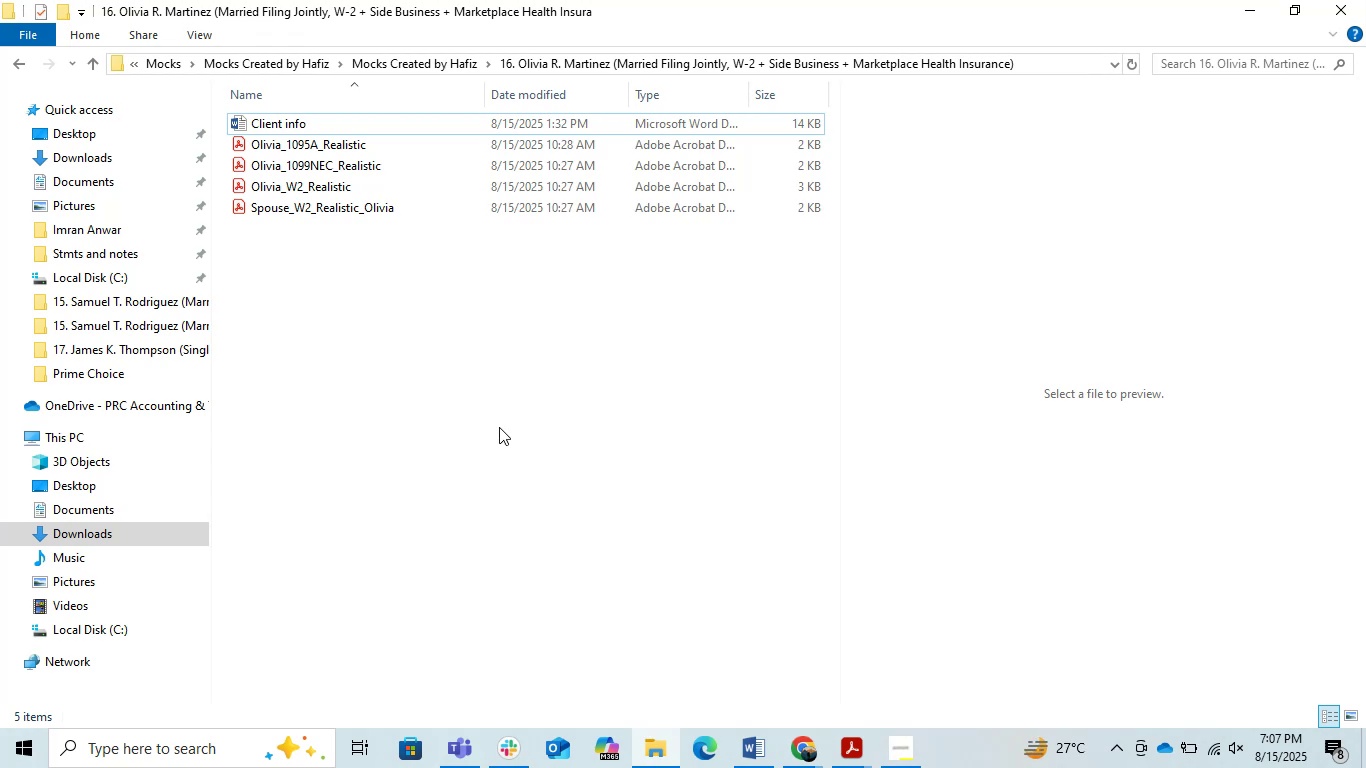 
wait(6.3)
 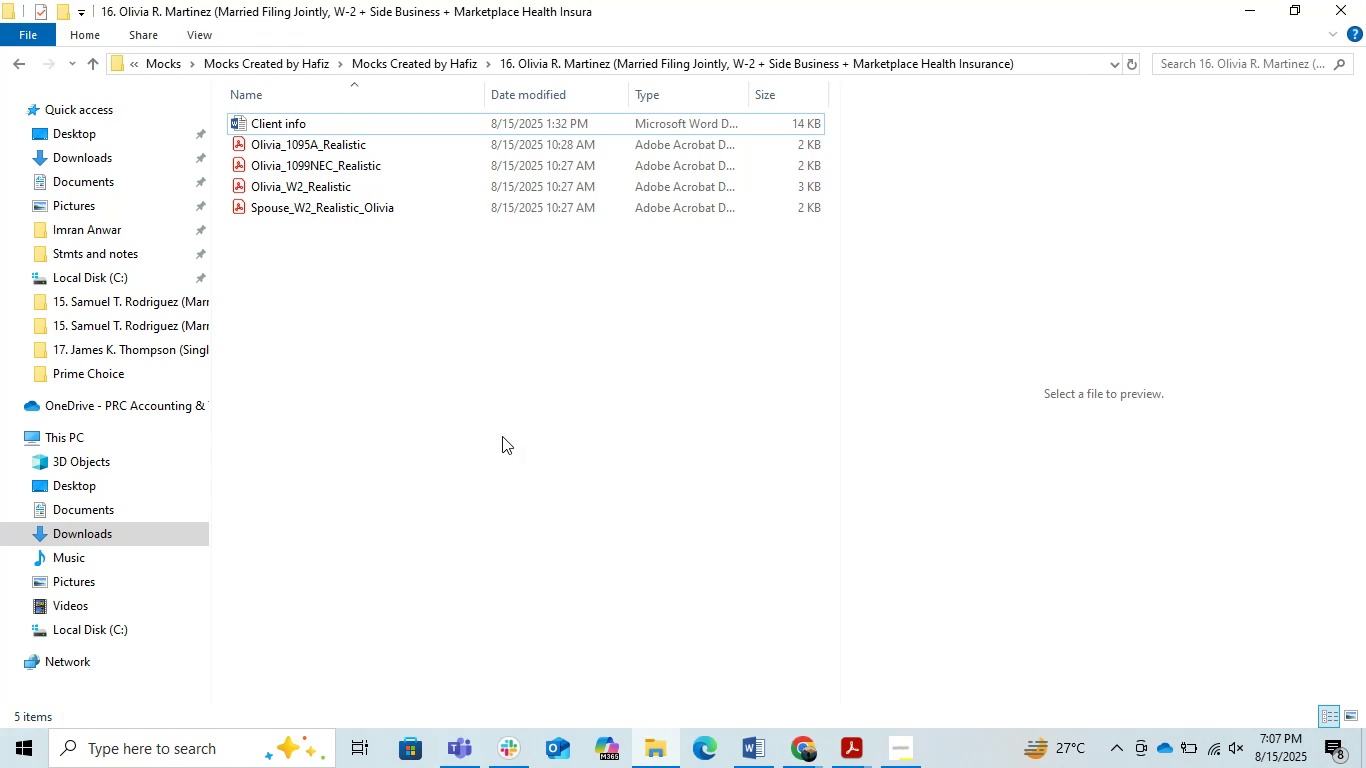 
left_click([511, 453])
 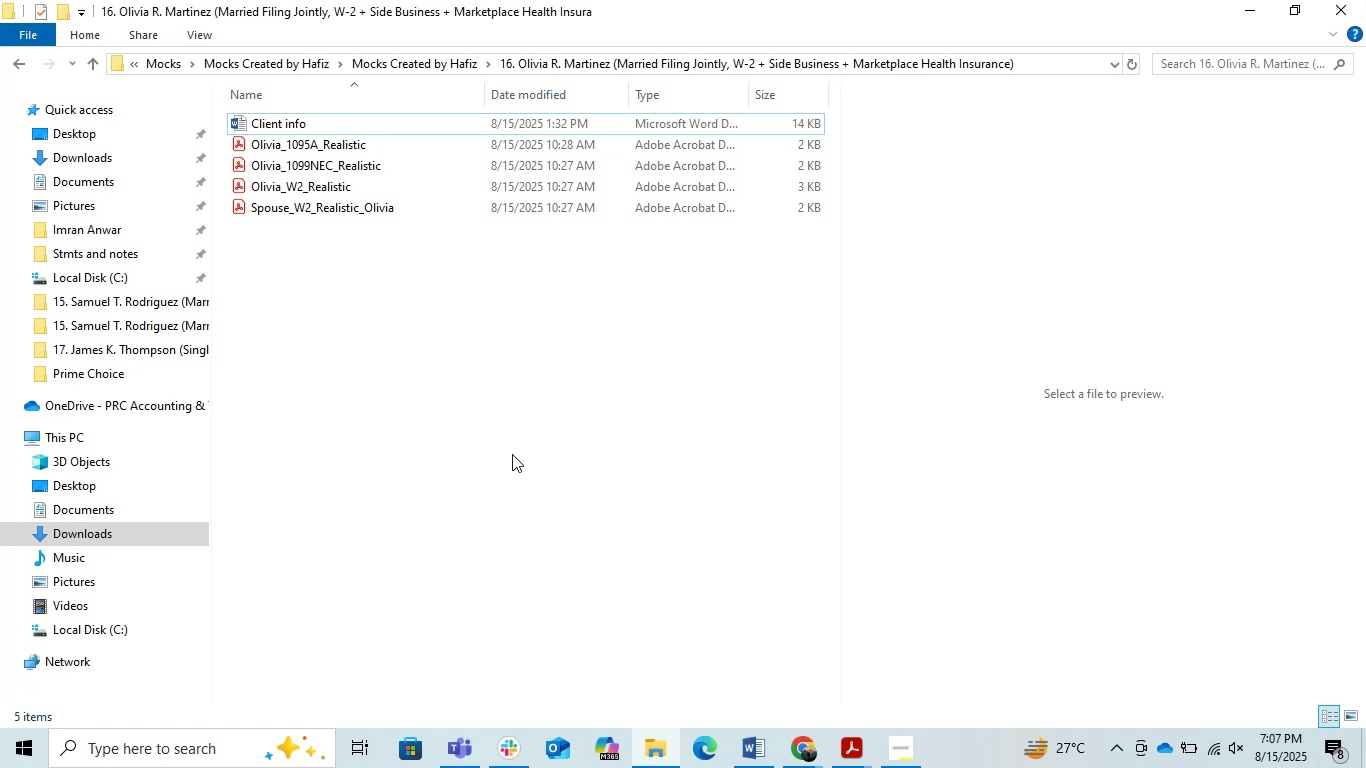 
wait(18.88)
 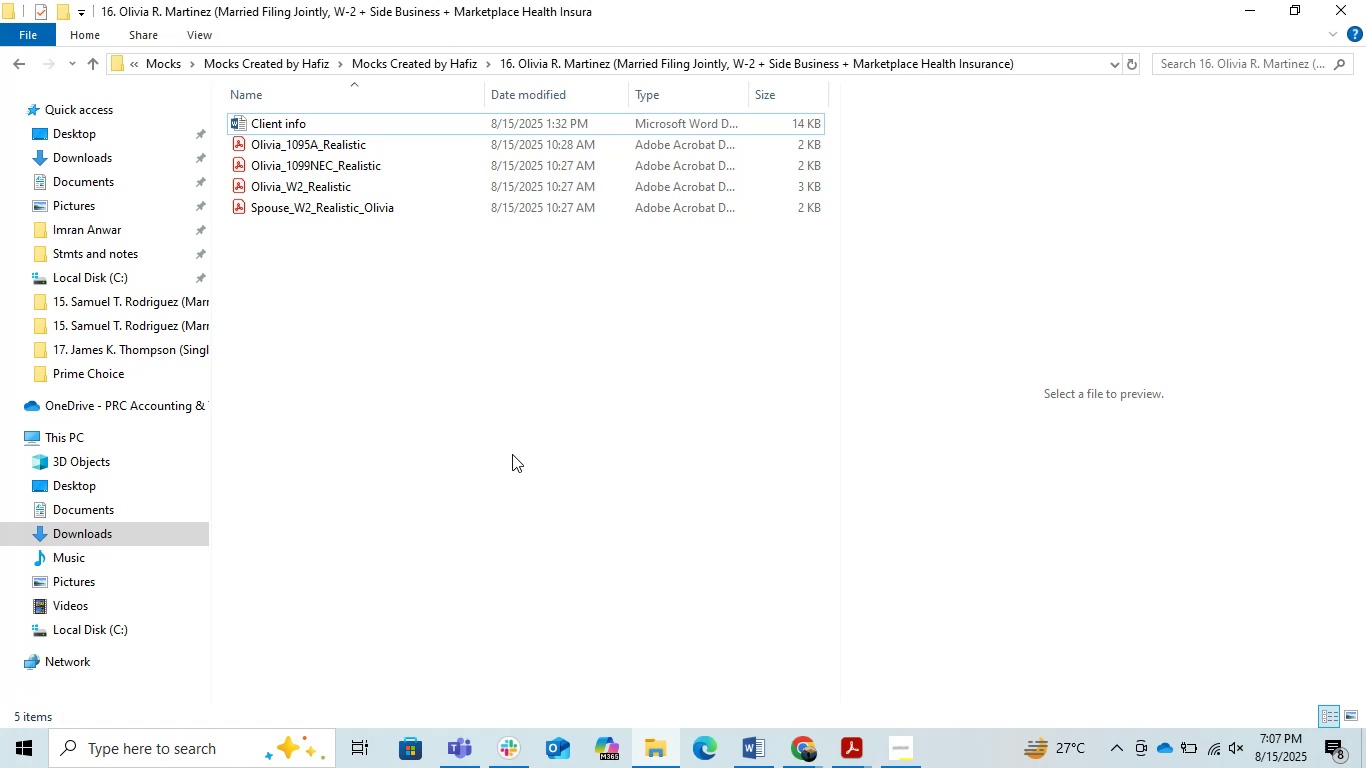 
left_click([129, 0])
 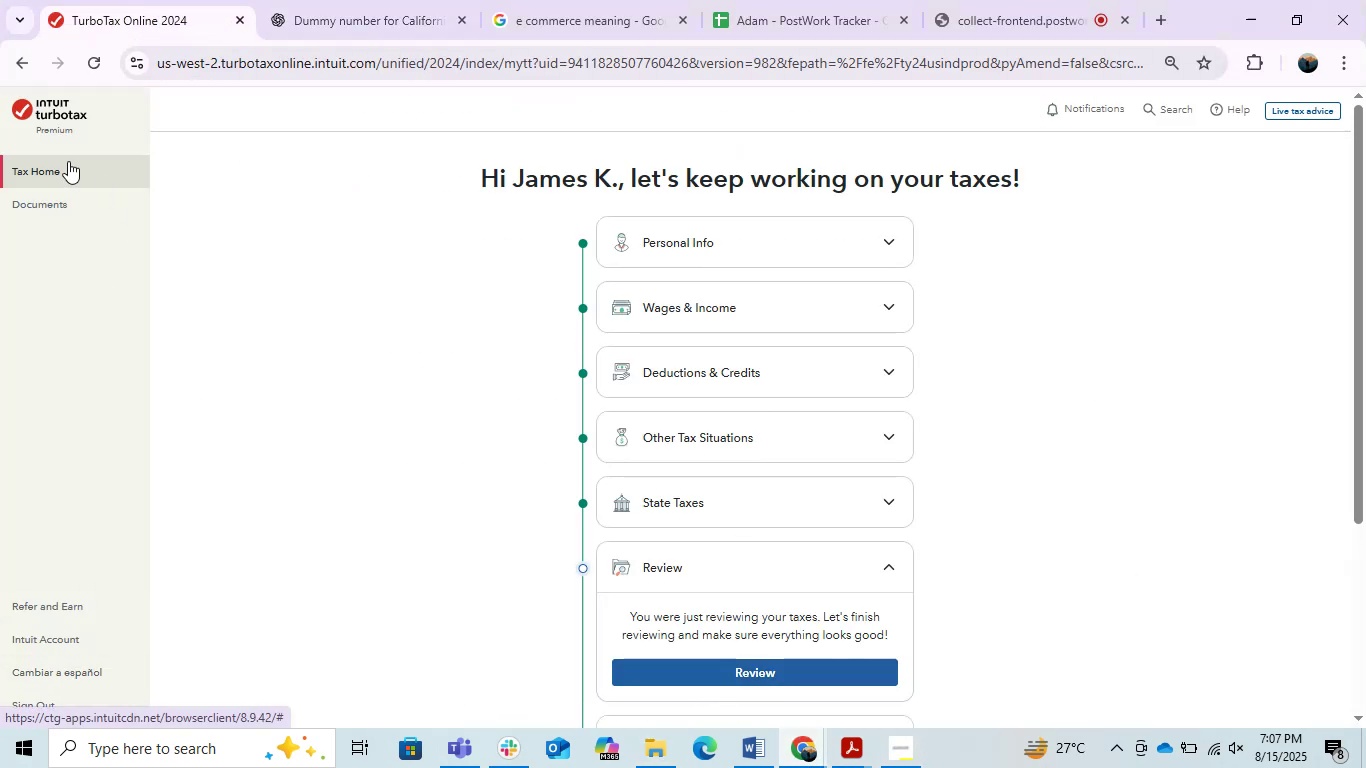 
left_click([722, 671])
 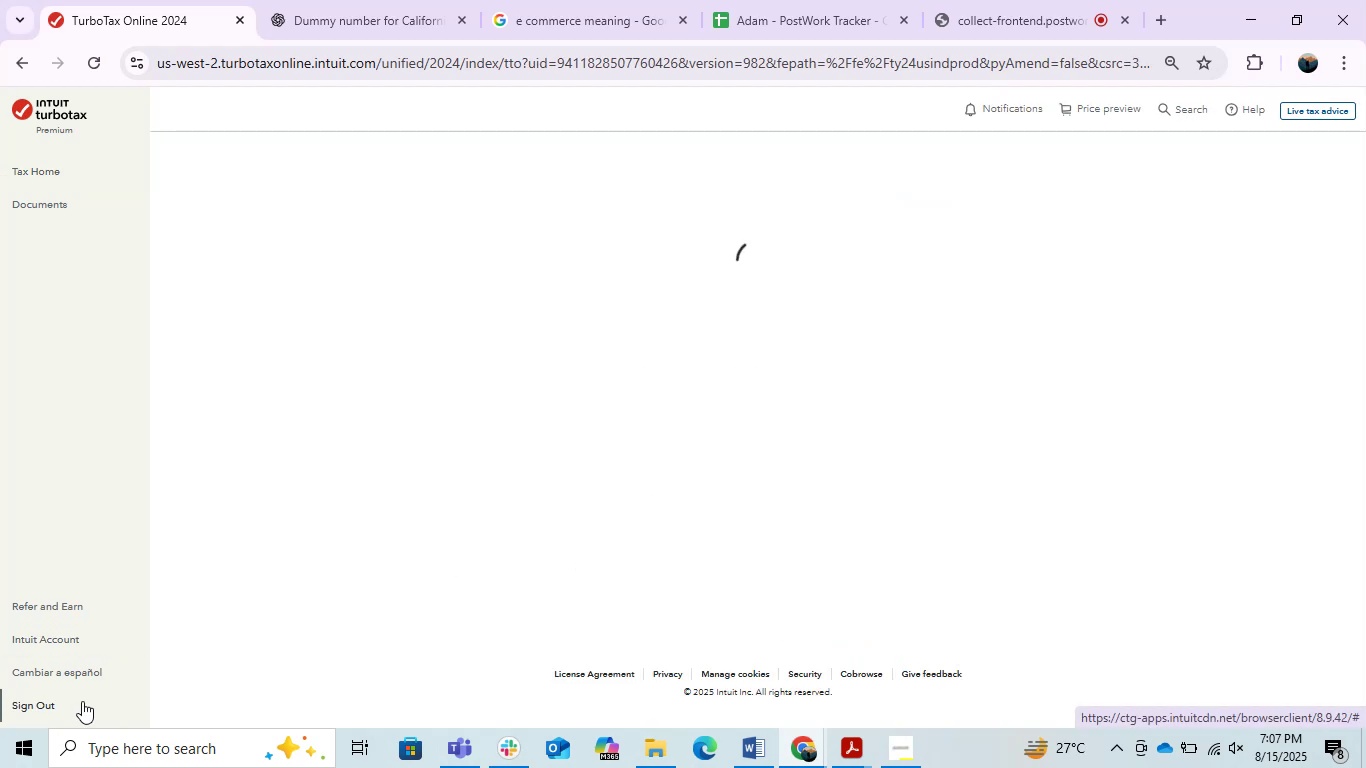 
left_click([89, 675])
 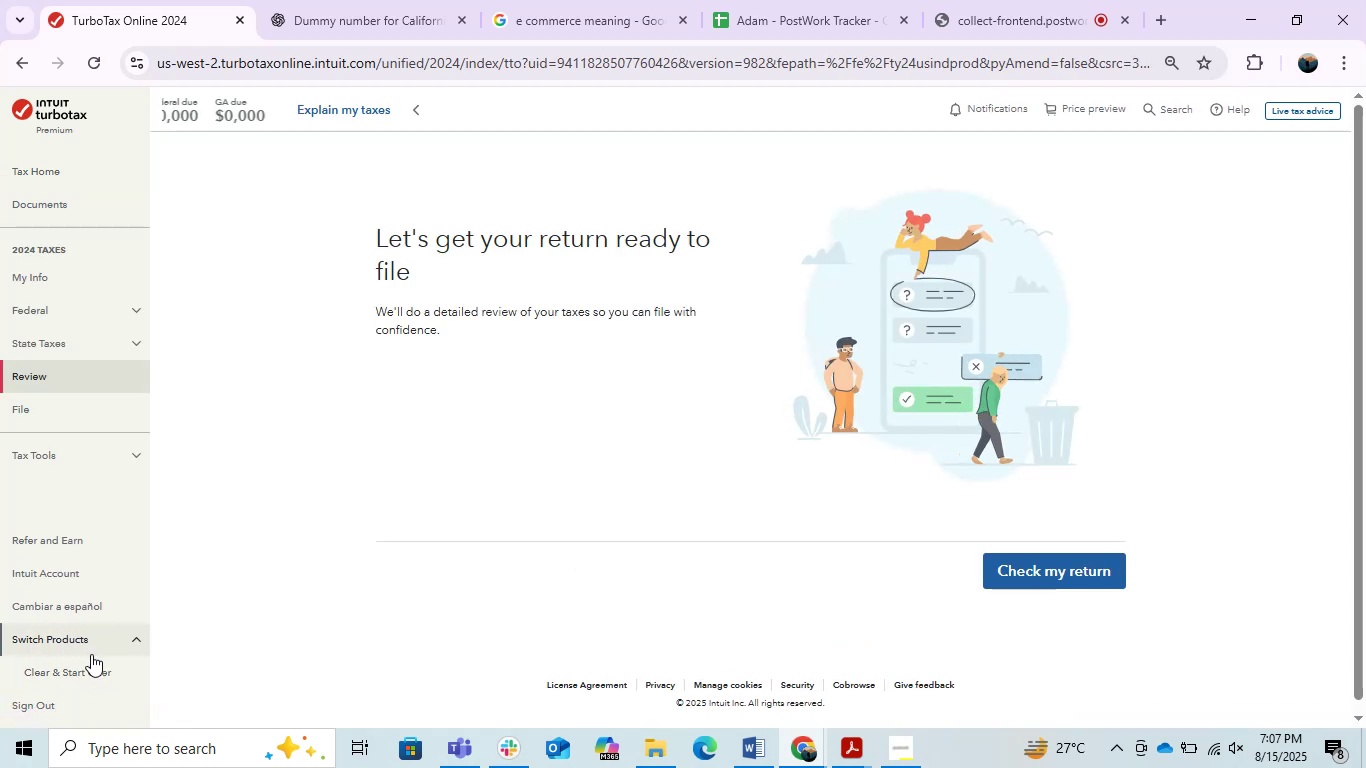 
left_click([80, 669])
 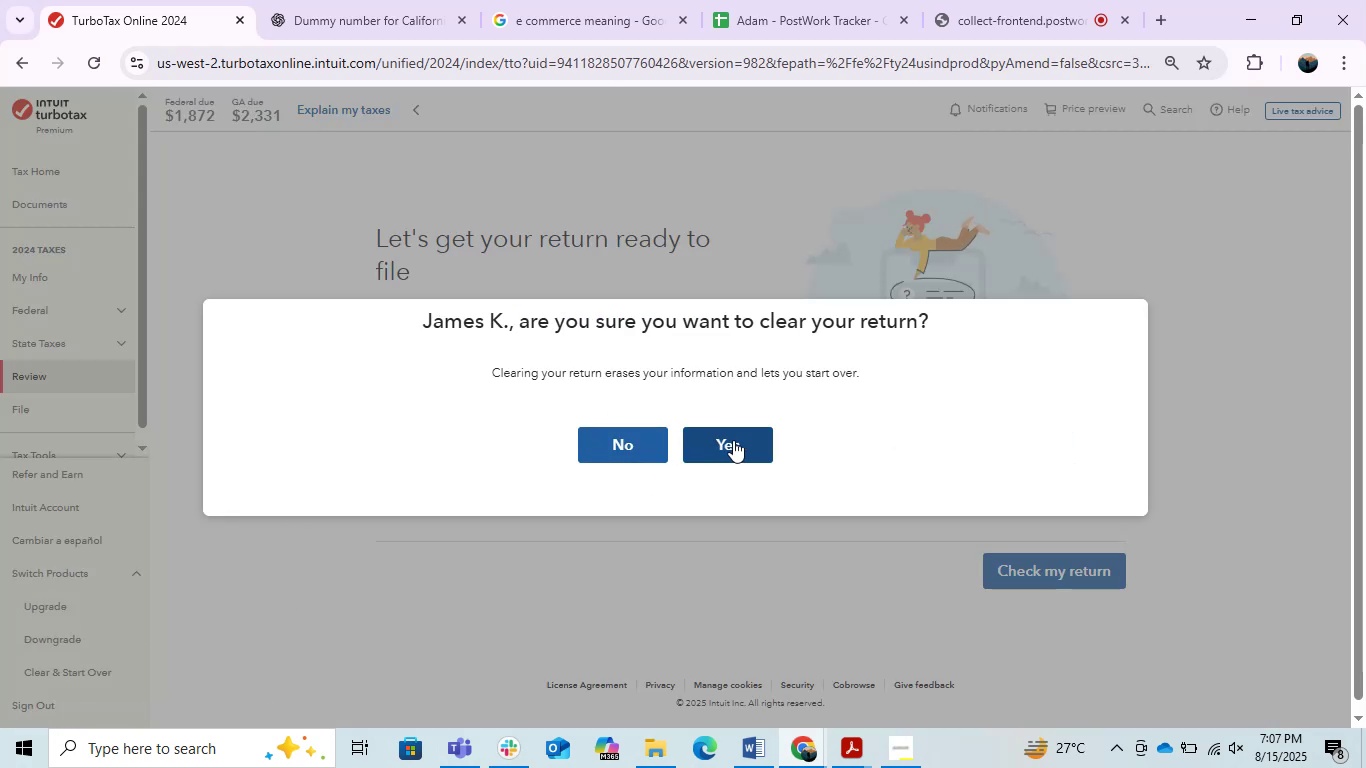 
left_click([733, 440])
 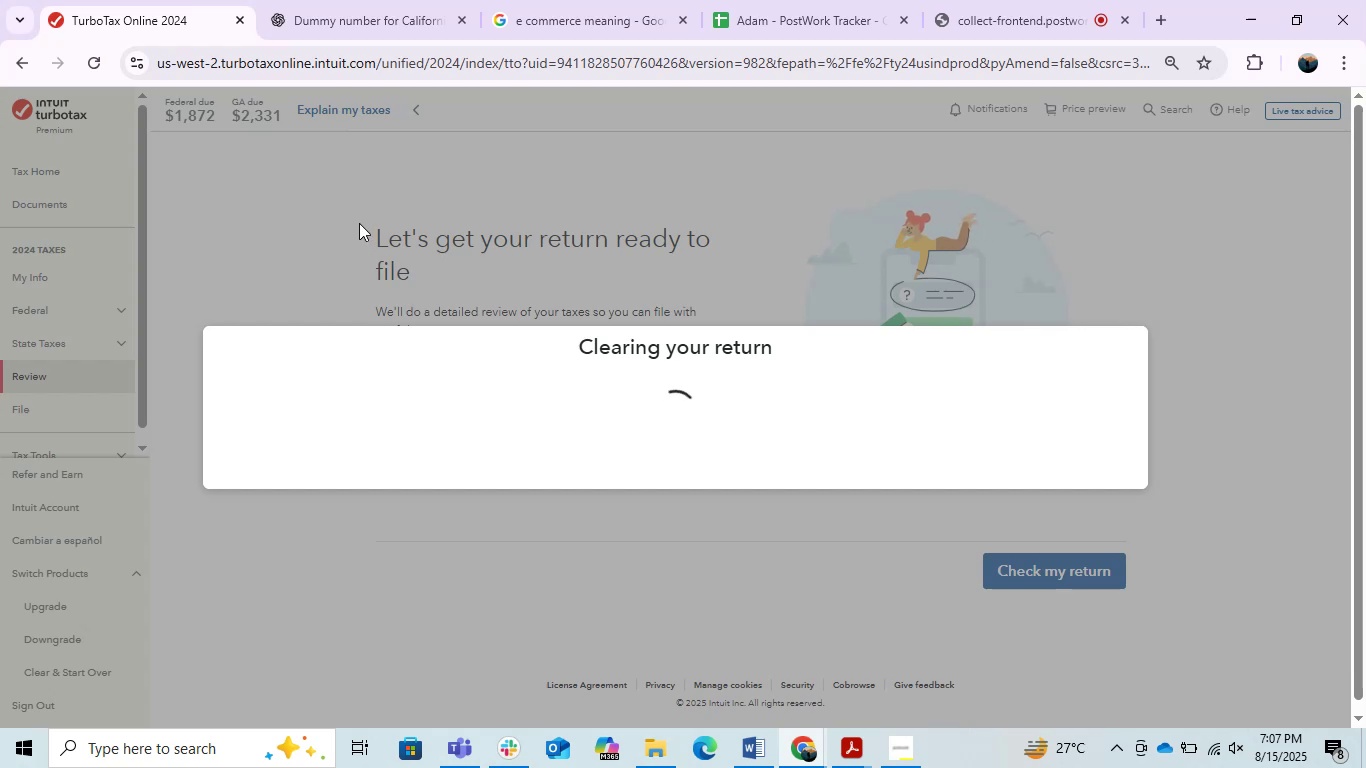 
wait(7.83)
 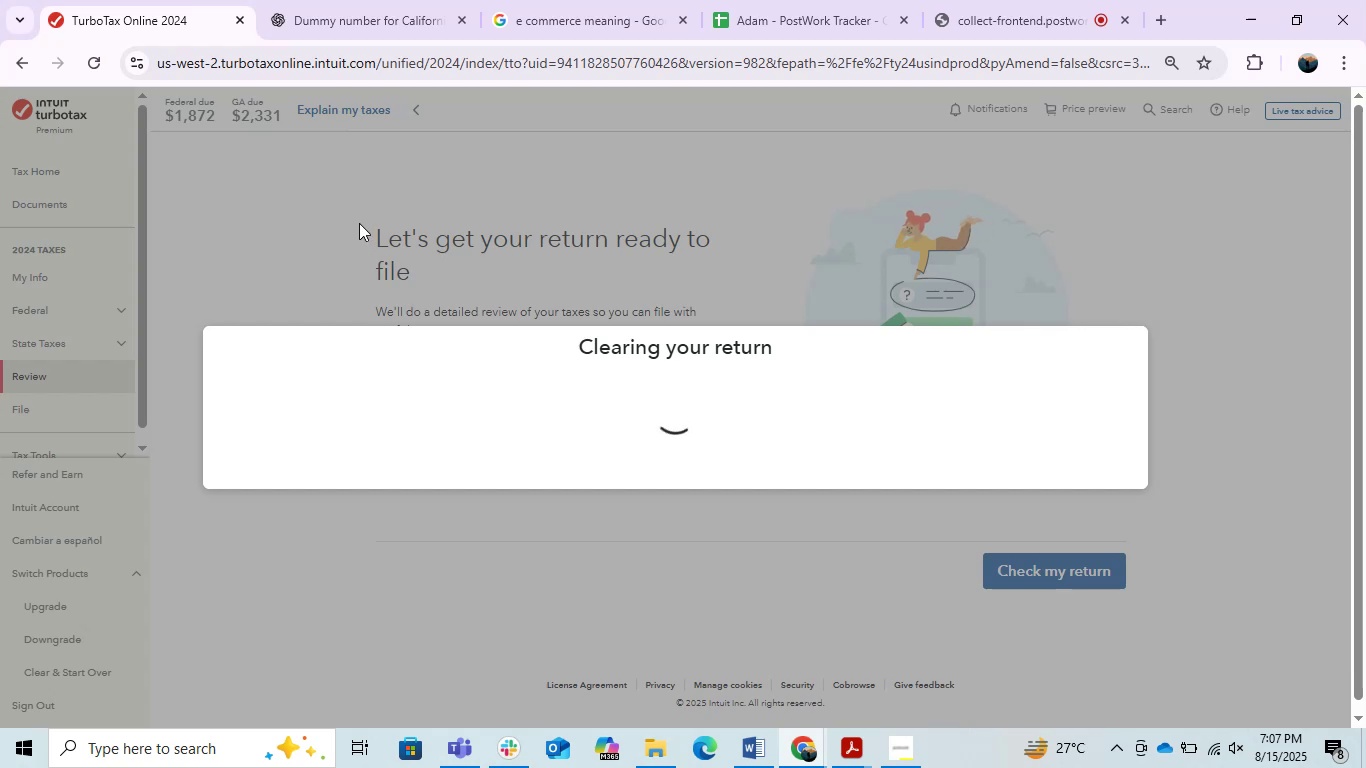 
left_click([660, 433])
 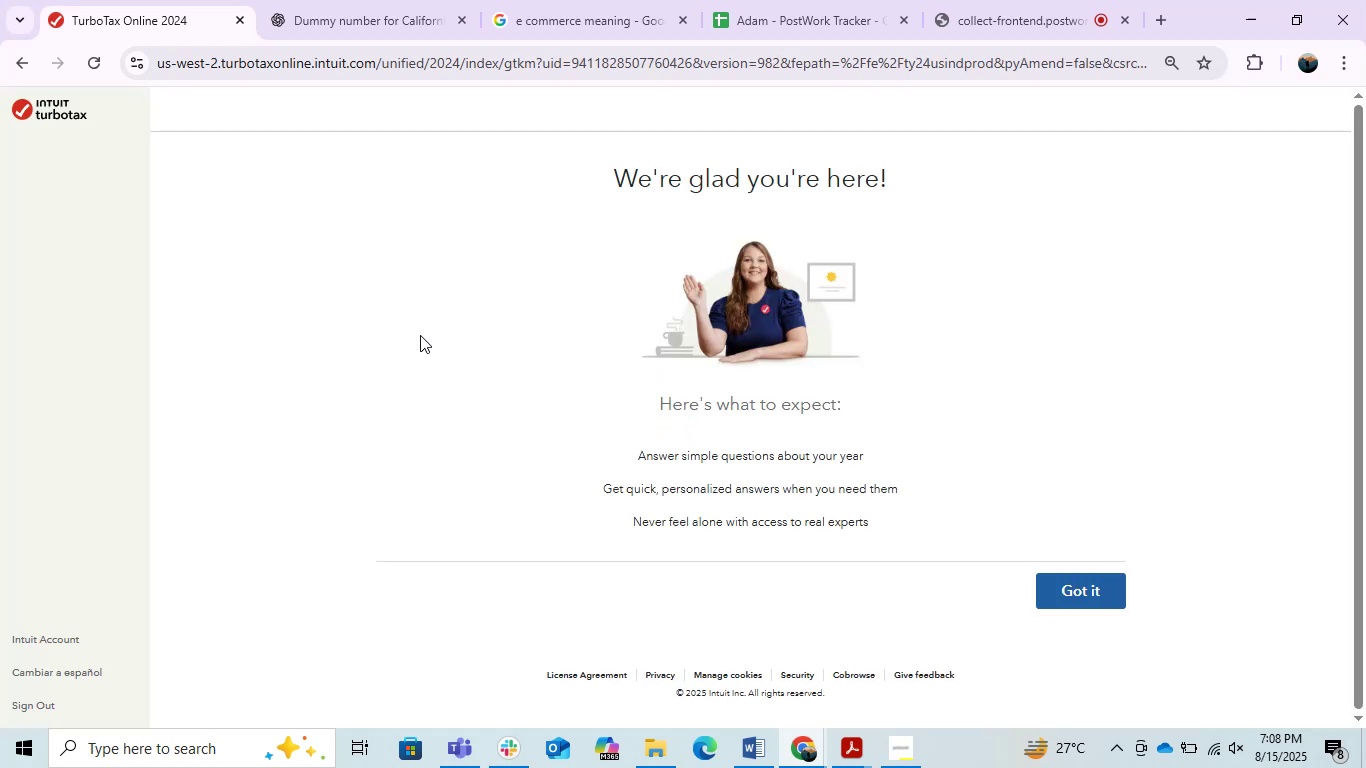 
wait(11.53)
 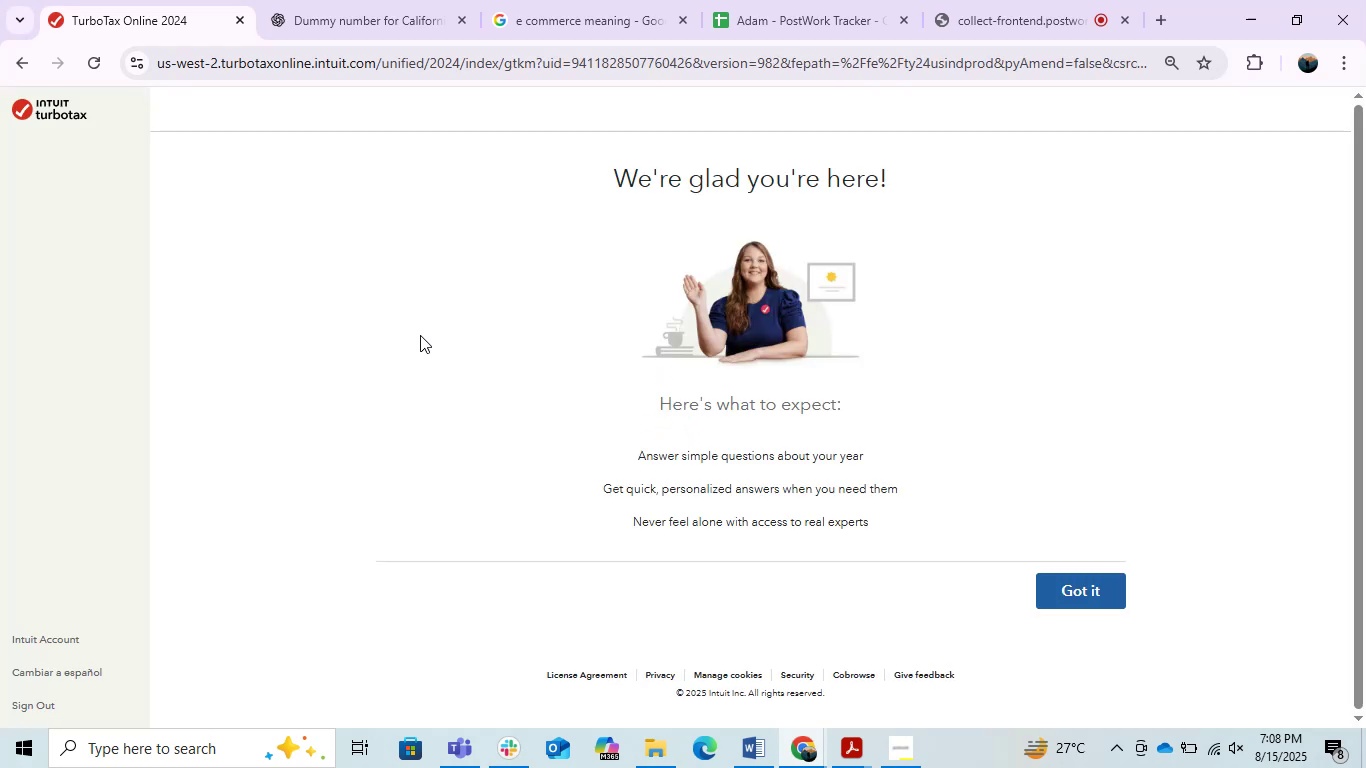 
left_click([1067, 607])
 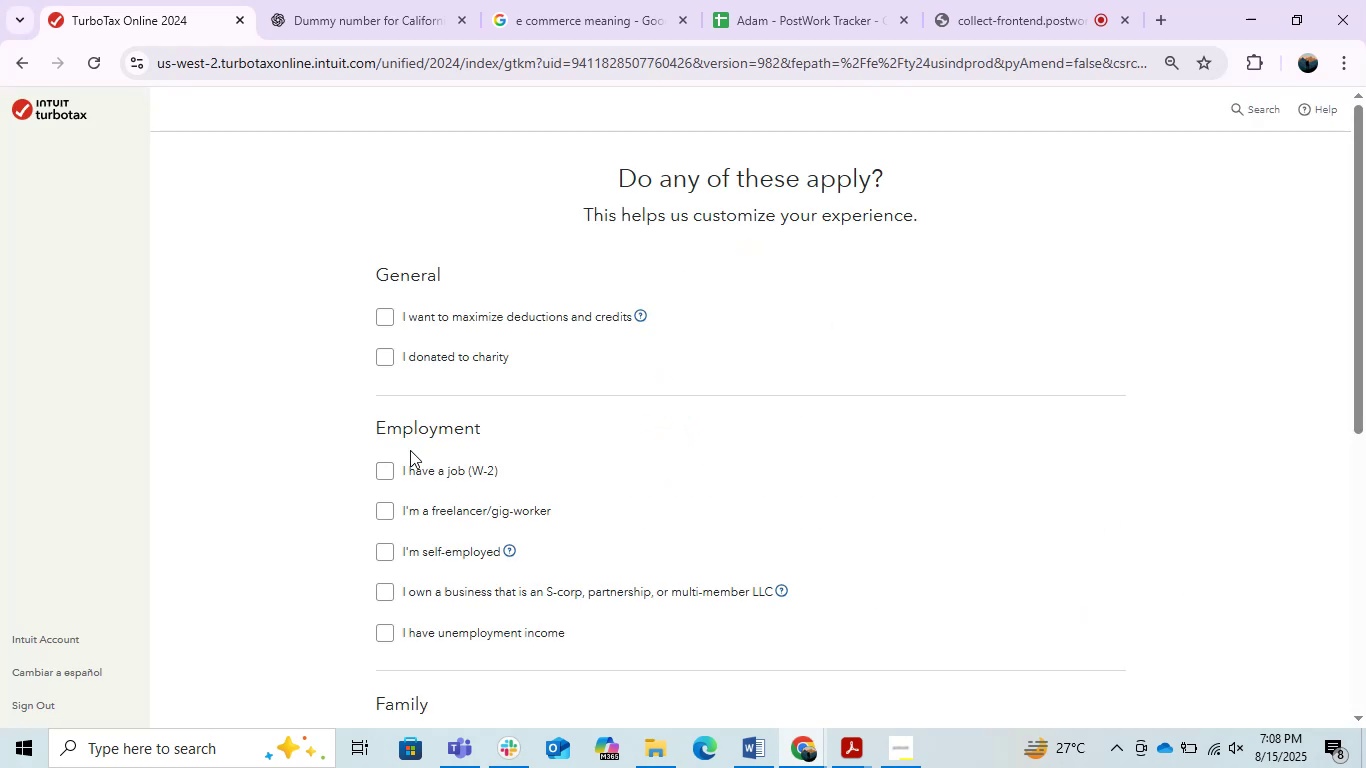 
scroll: coordinate [387, 507], scroll_direction: down, amount: 2.0
 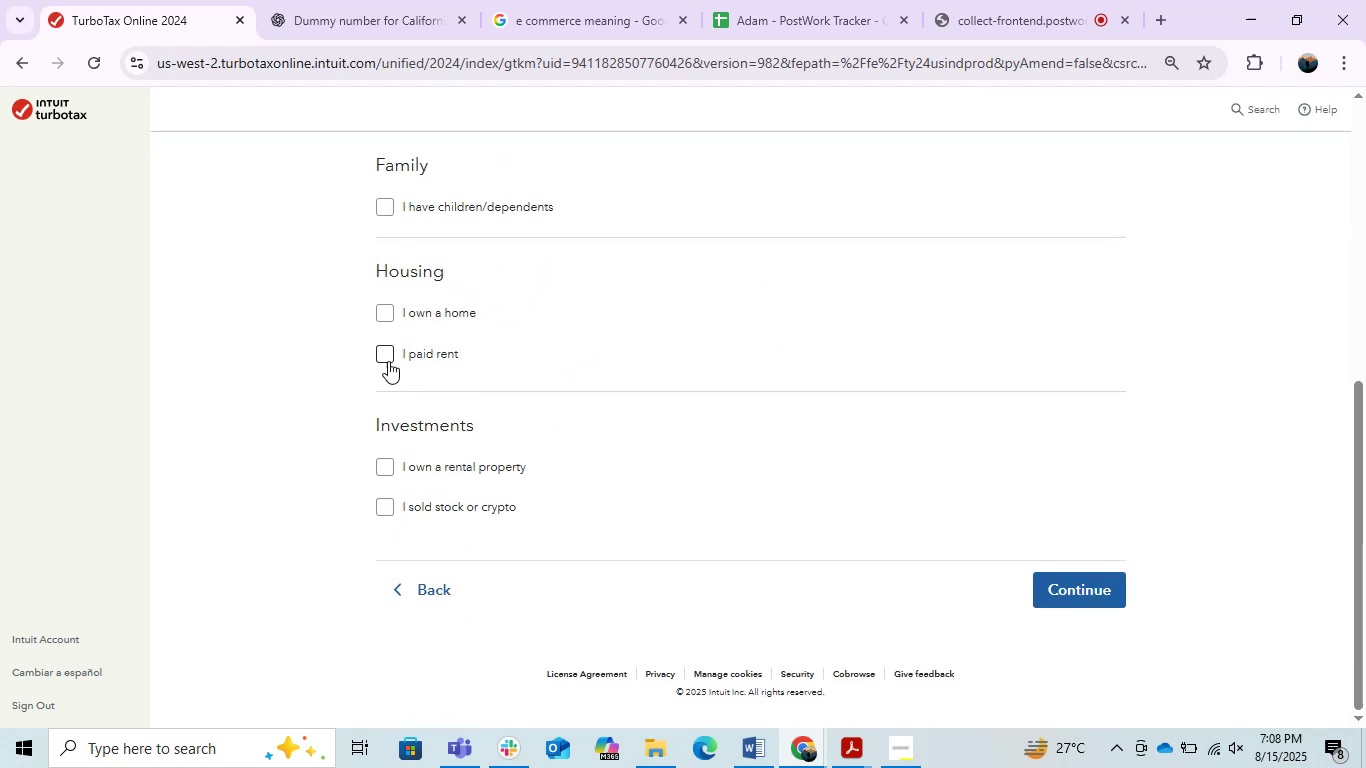 
scroll: coordinate [378, 351], scroll_direction: up, amount: 1.0
 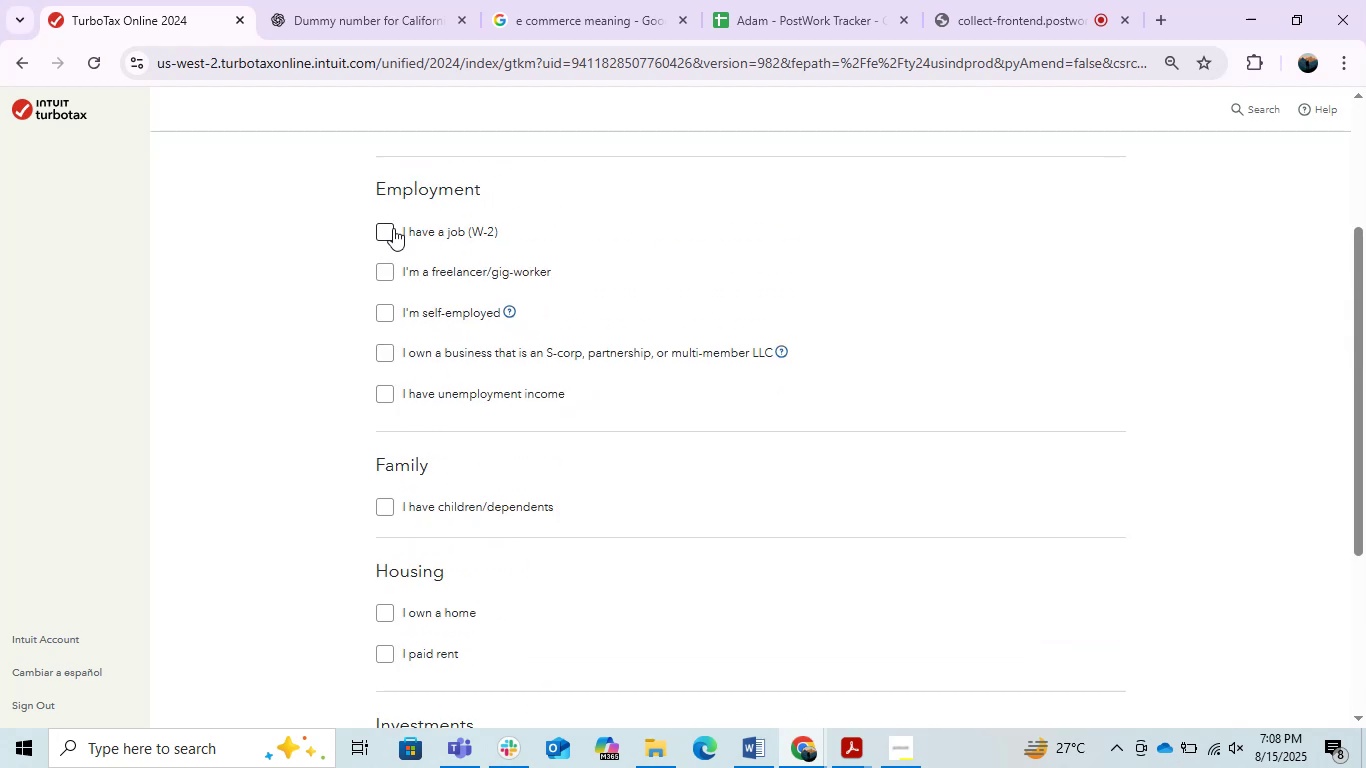 
left_click([390, 231])
 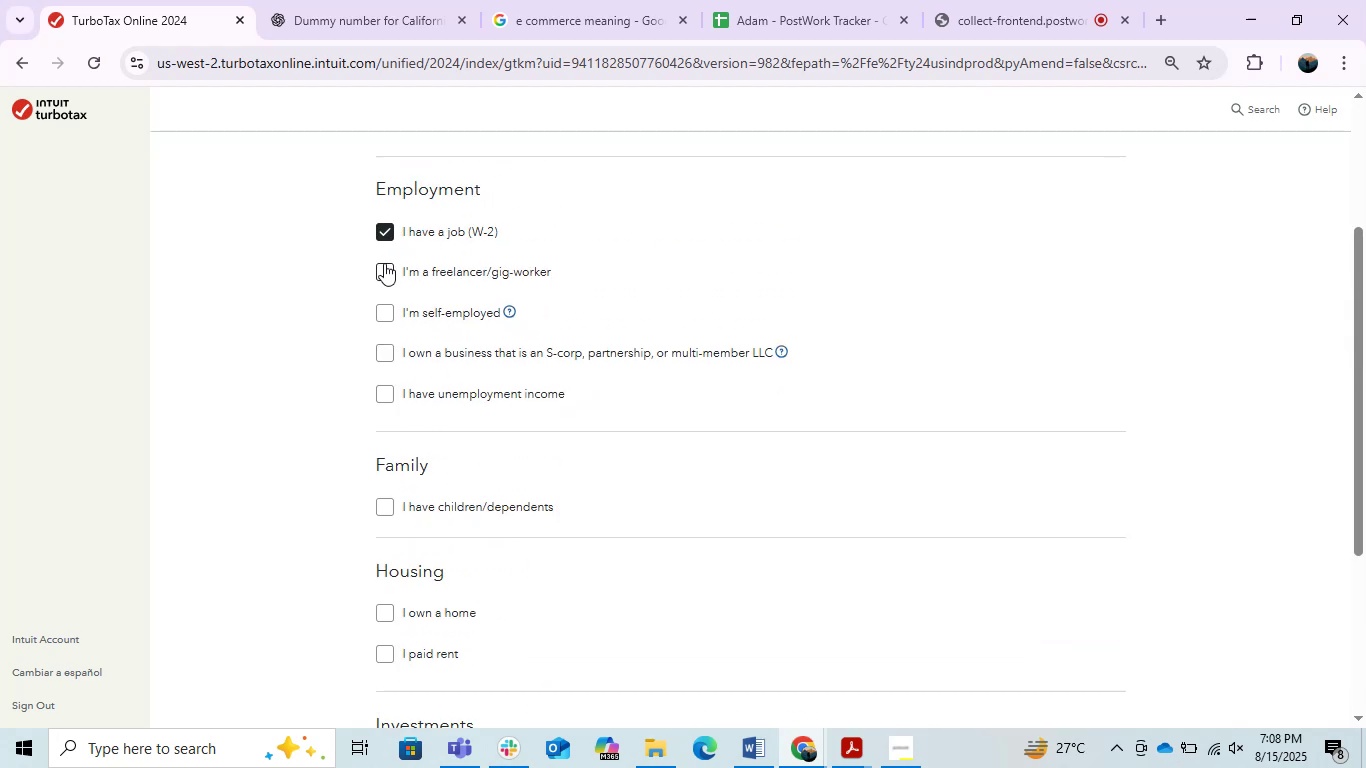 
left_click([384, 263])
 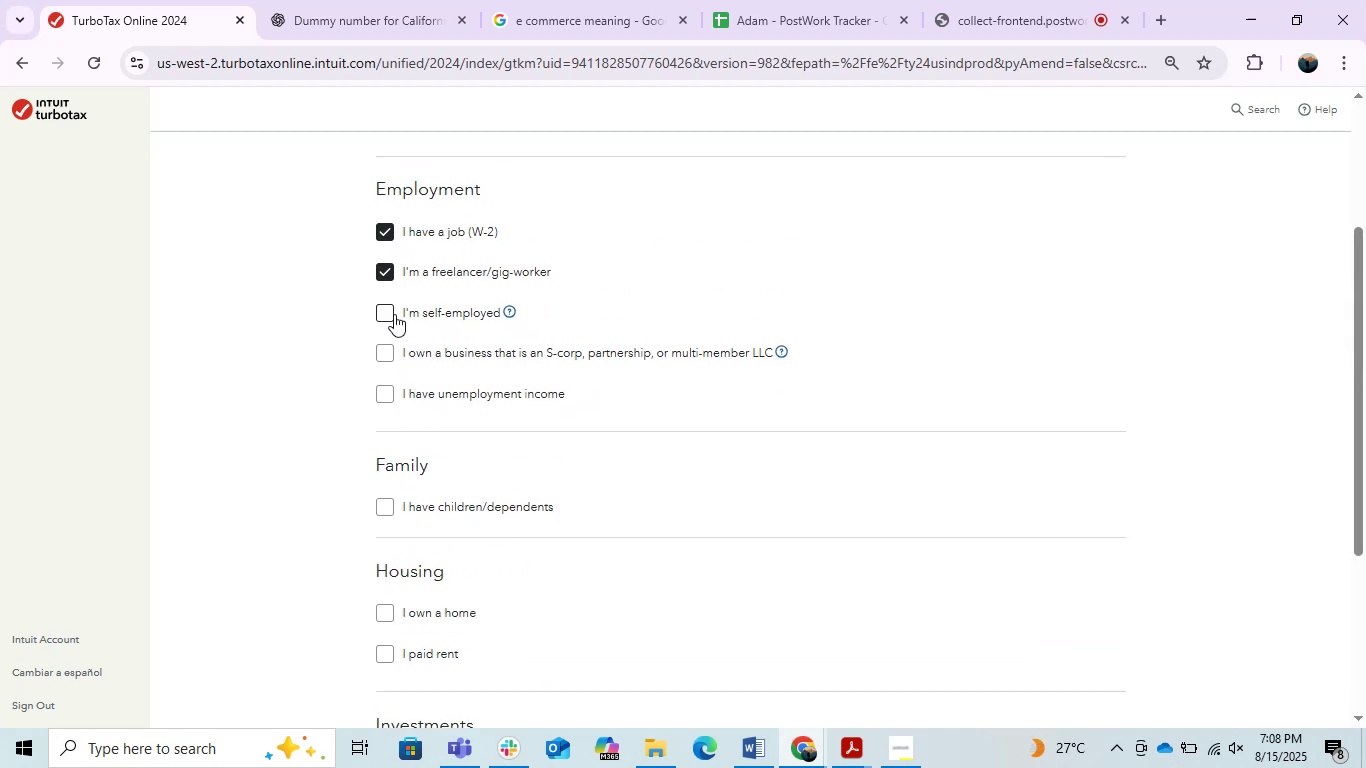 
left_click([394, 314])
 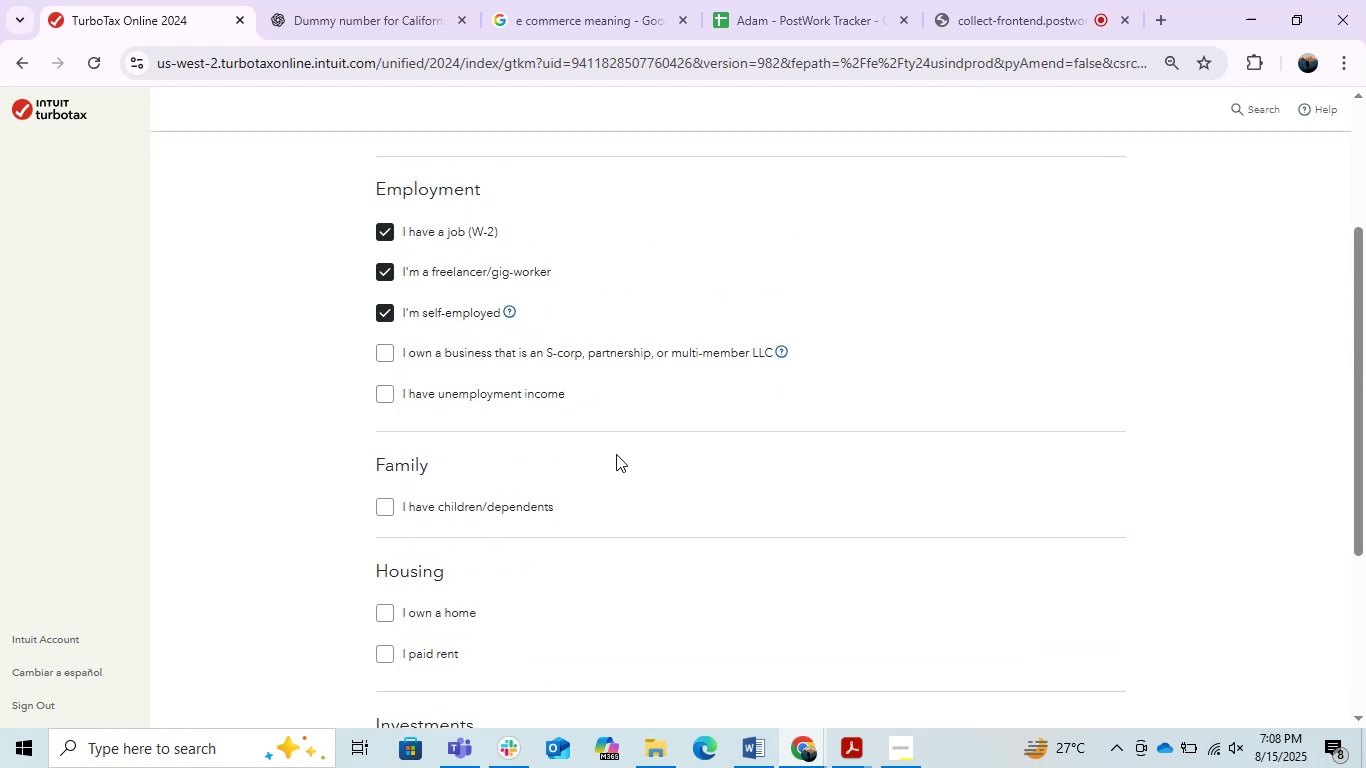 
scroll: coordinate [616, 454], scroll_direction: down, amount: 1.0
 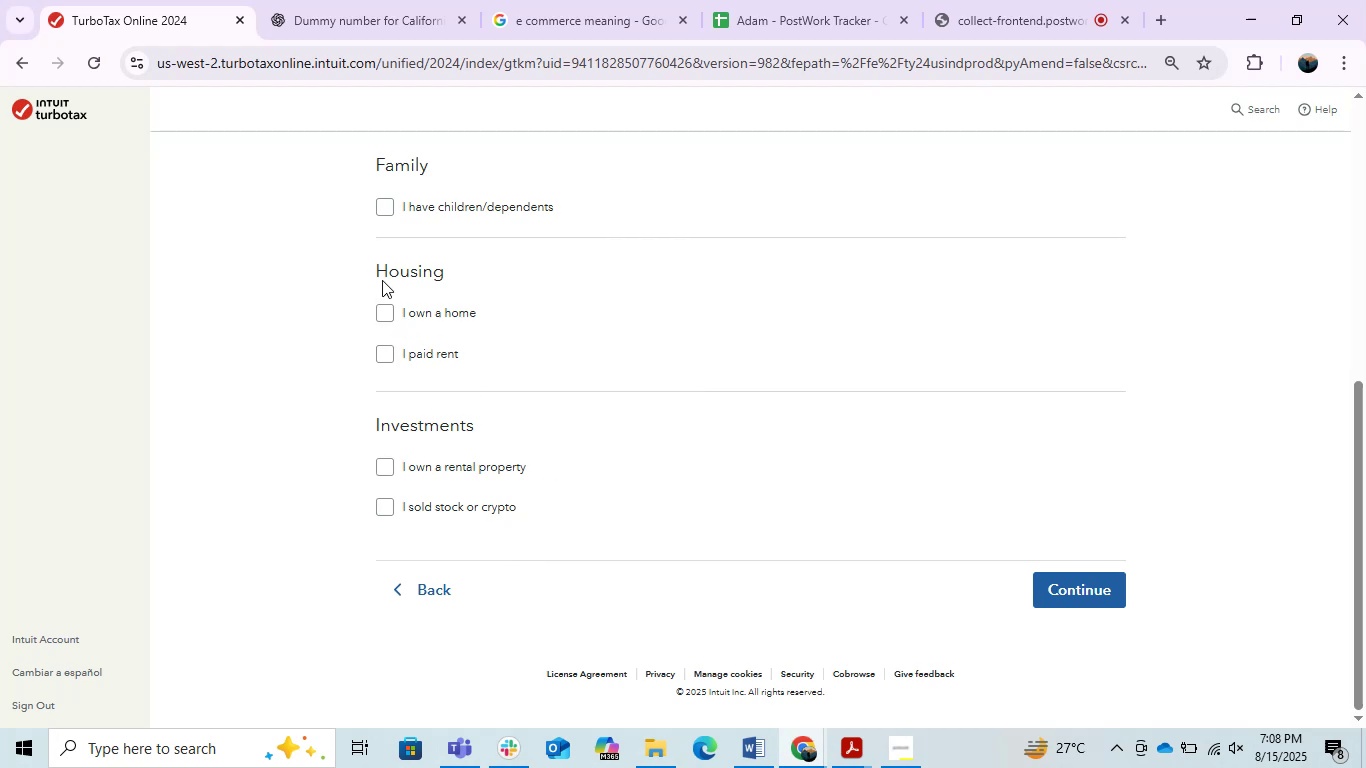 
left_click([394, 206])
 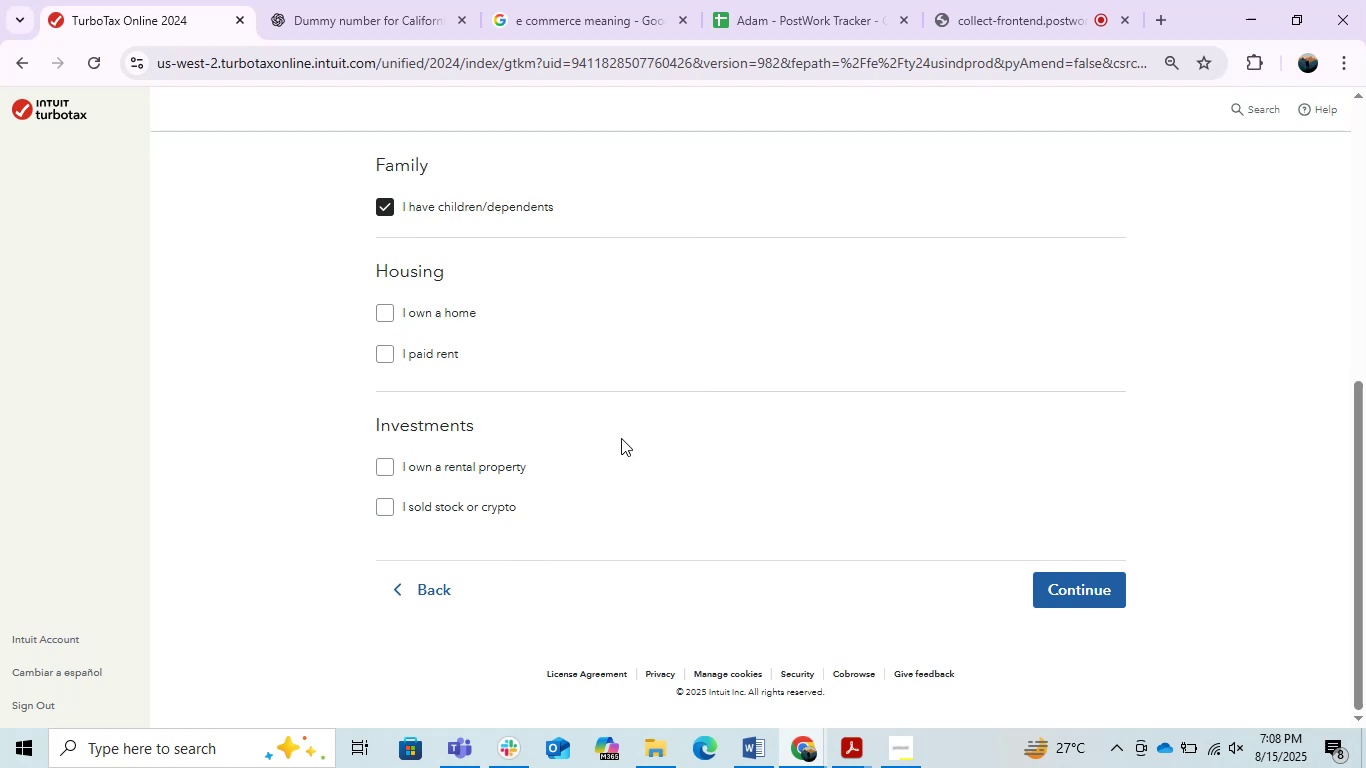 
scroll: coordinate [626, 456], scroll_direction: up, amount: 1.0
 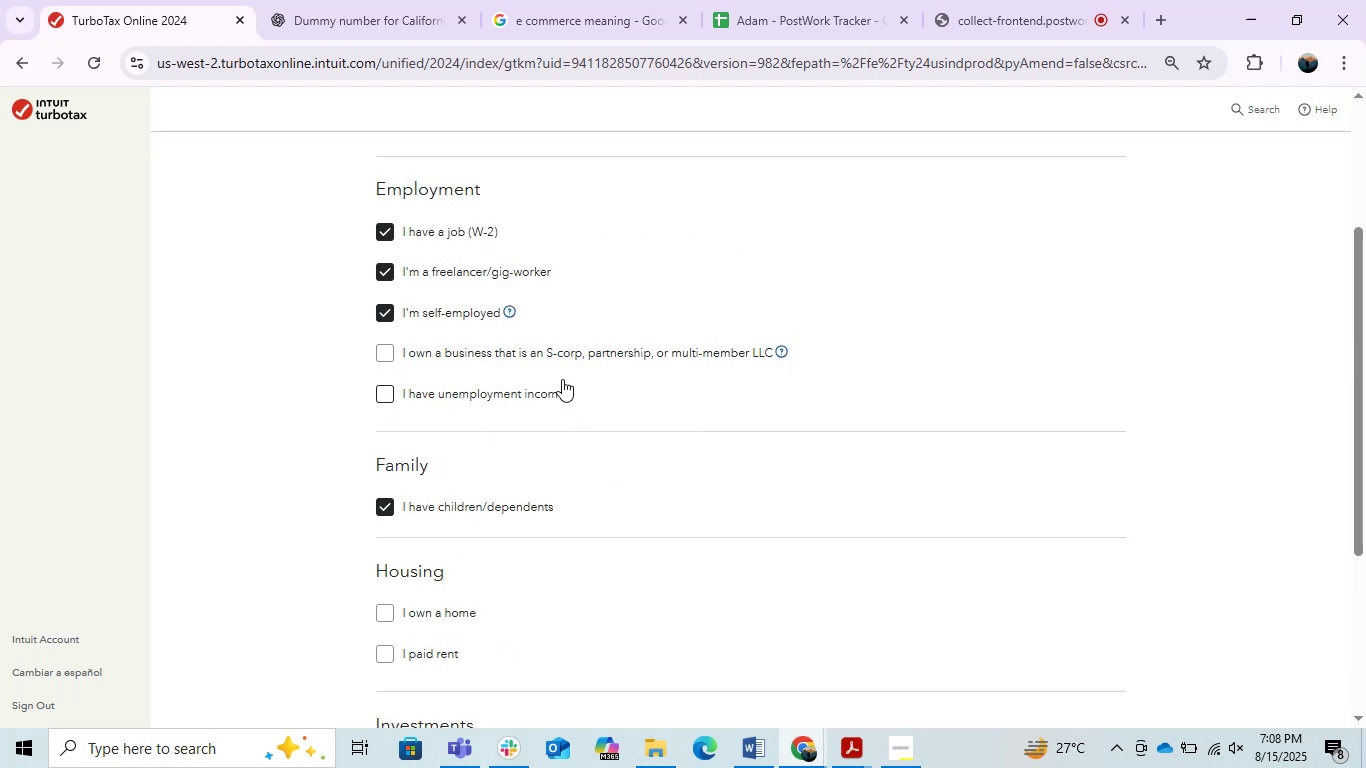 
wait(5.48)
 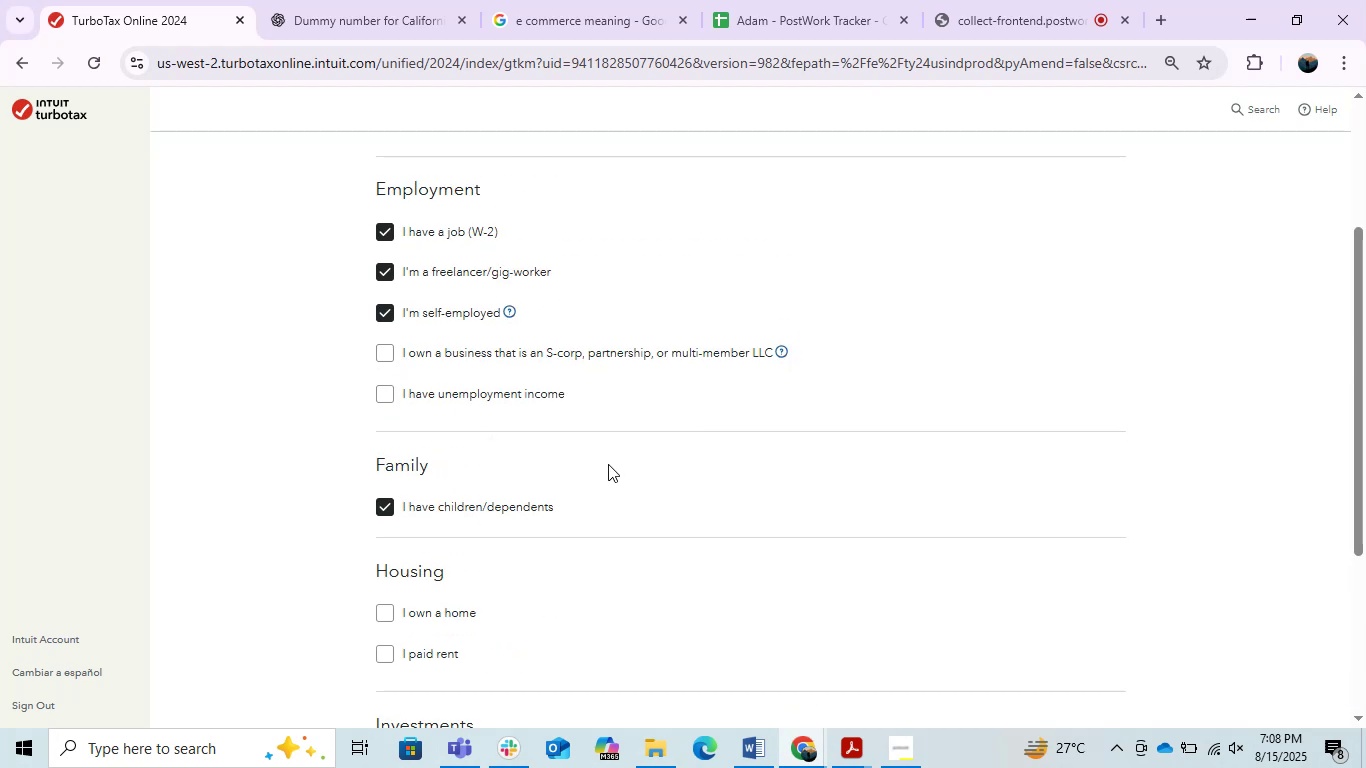 
mouse_move([829, 711])
 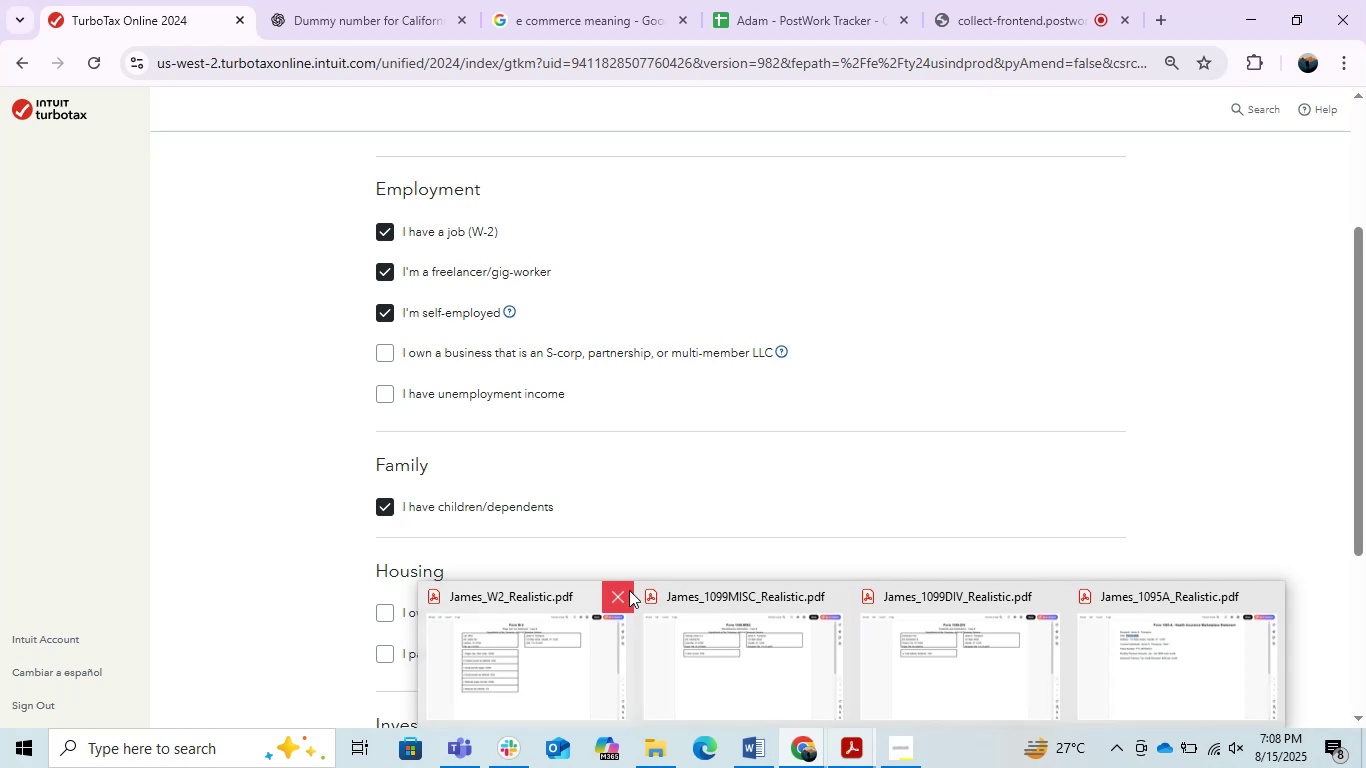 
left_click([625, 598])
 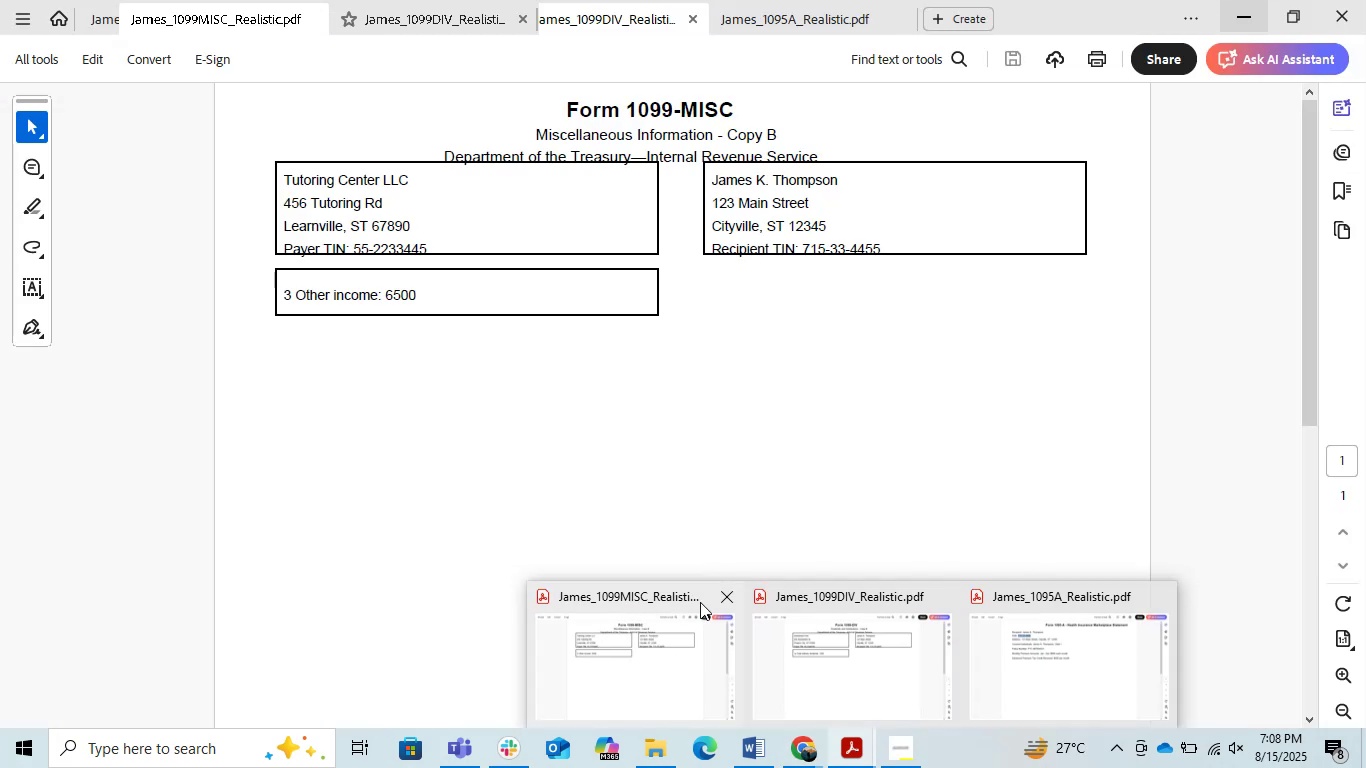 
left_click([725, 606])
 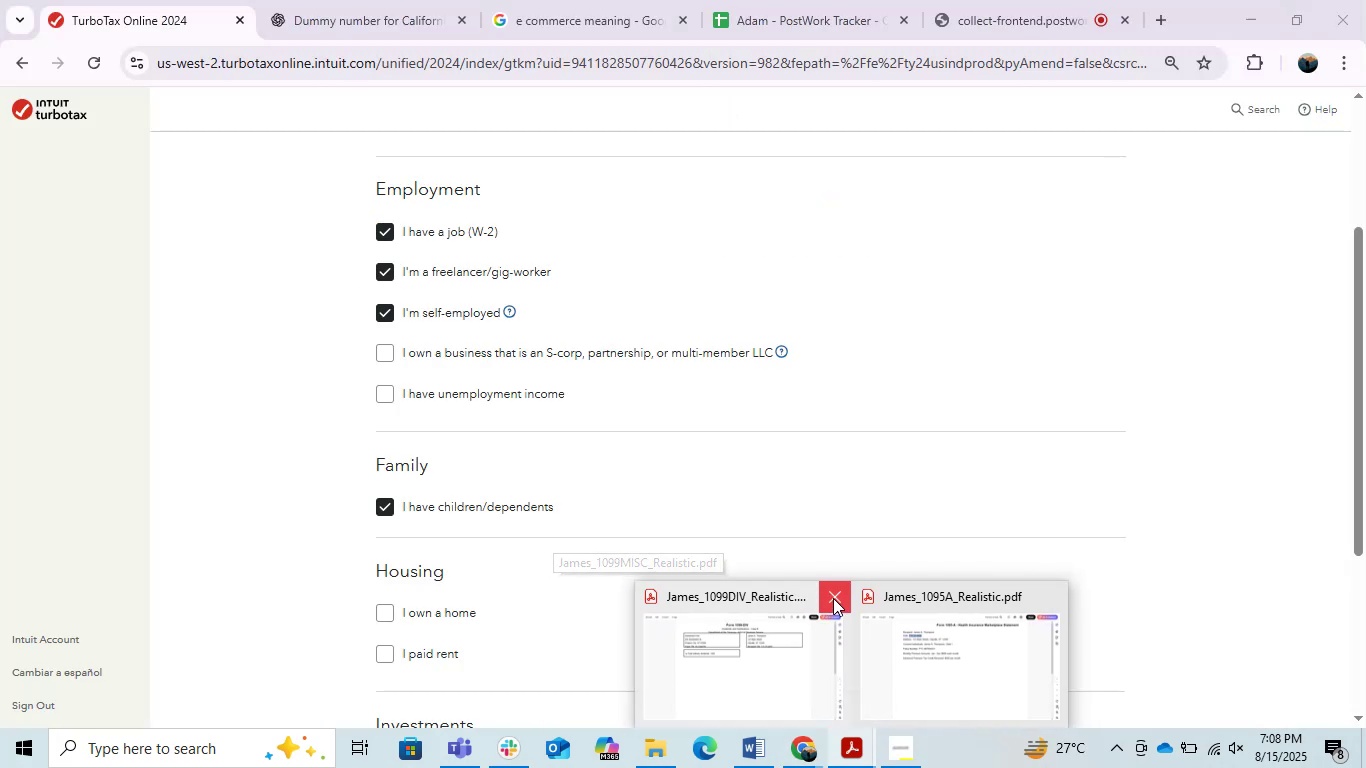 
left_click([834, 597])
 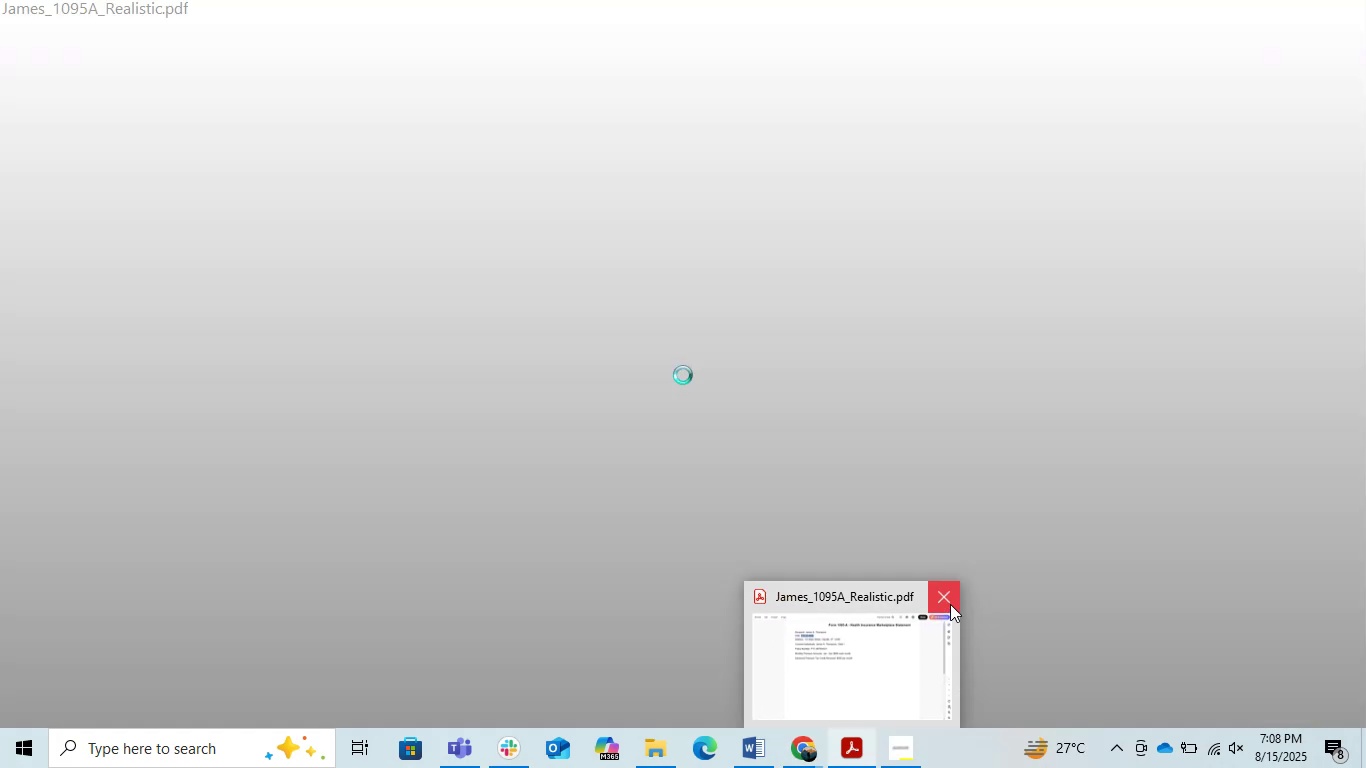 
left_click([943, 592])
 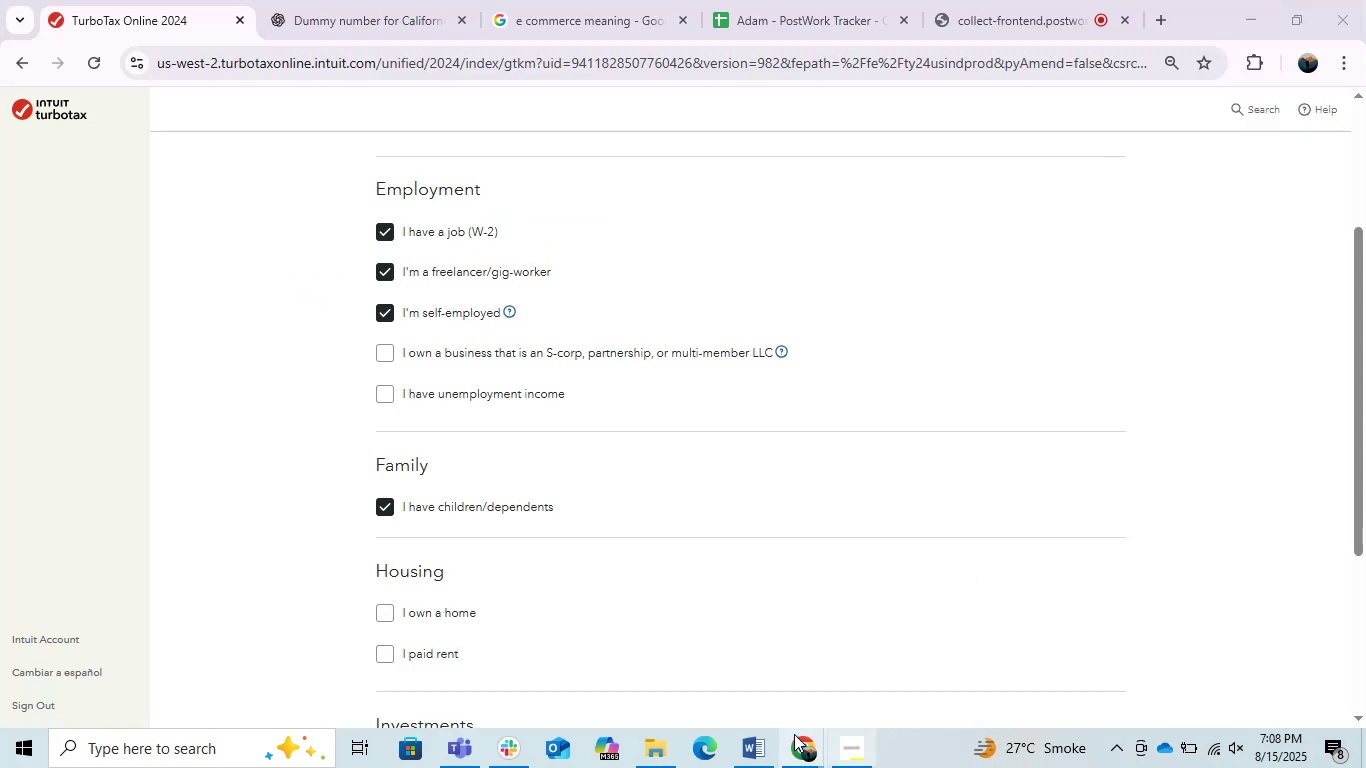 
left_click([749, 742])
 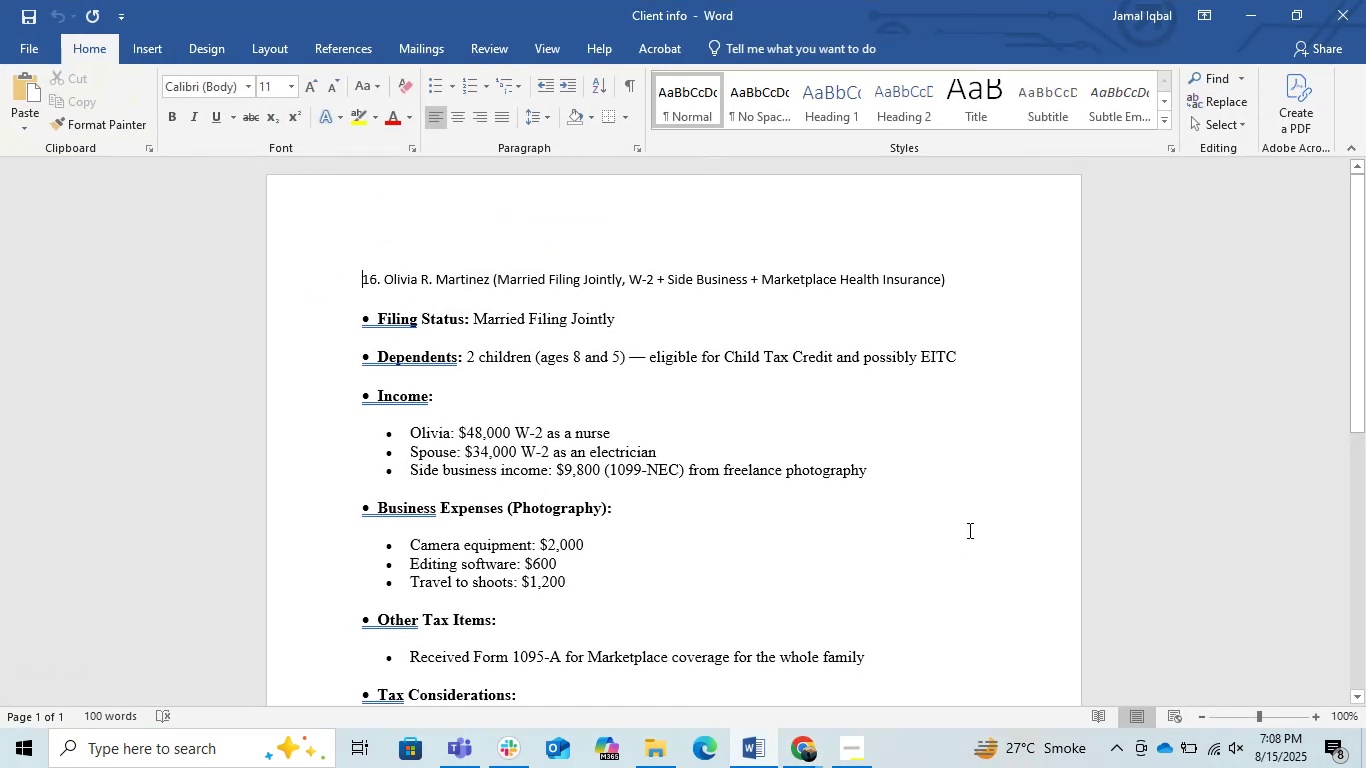 
left_click([1249, 454])
 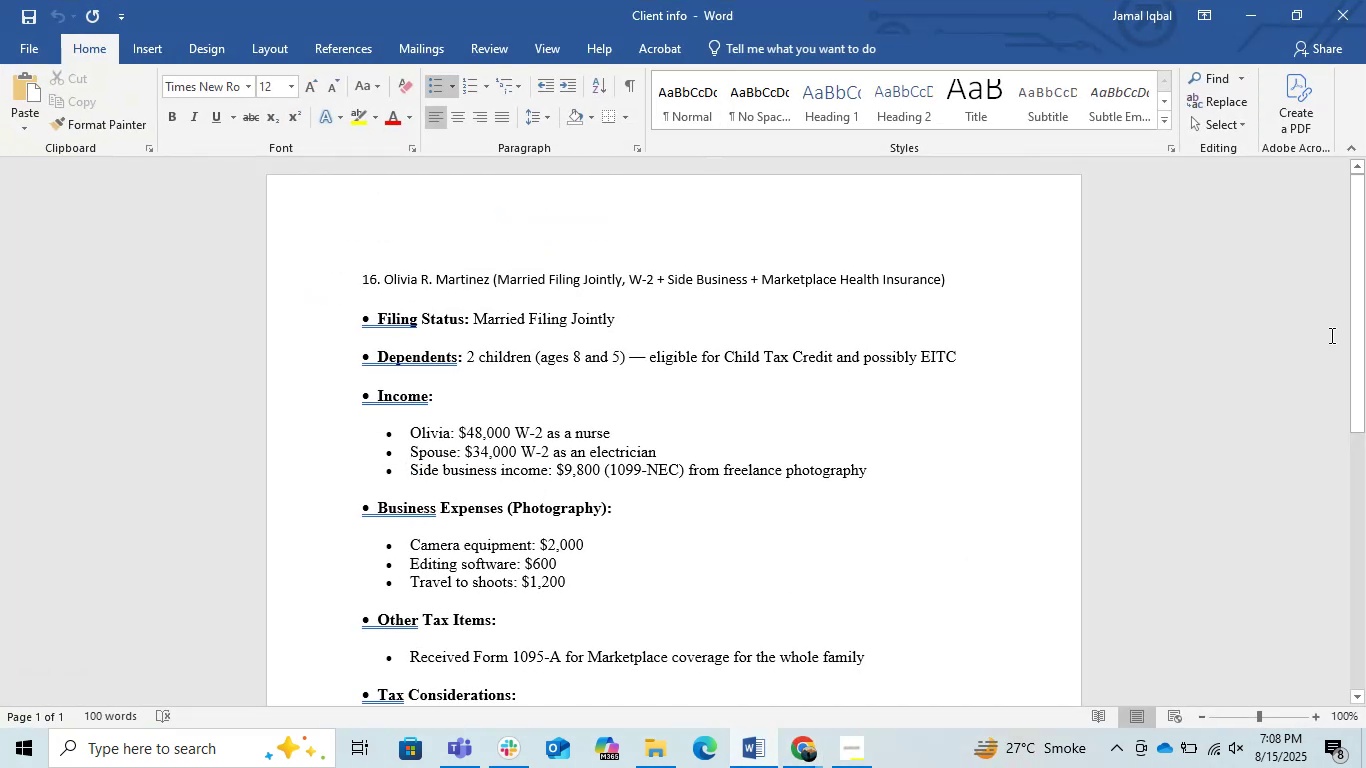 
left_click_drag(start_coordinate=[1349, 334], to_coordinate=[1363, 378])
 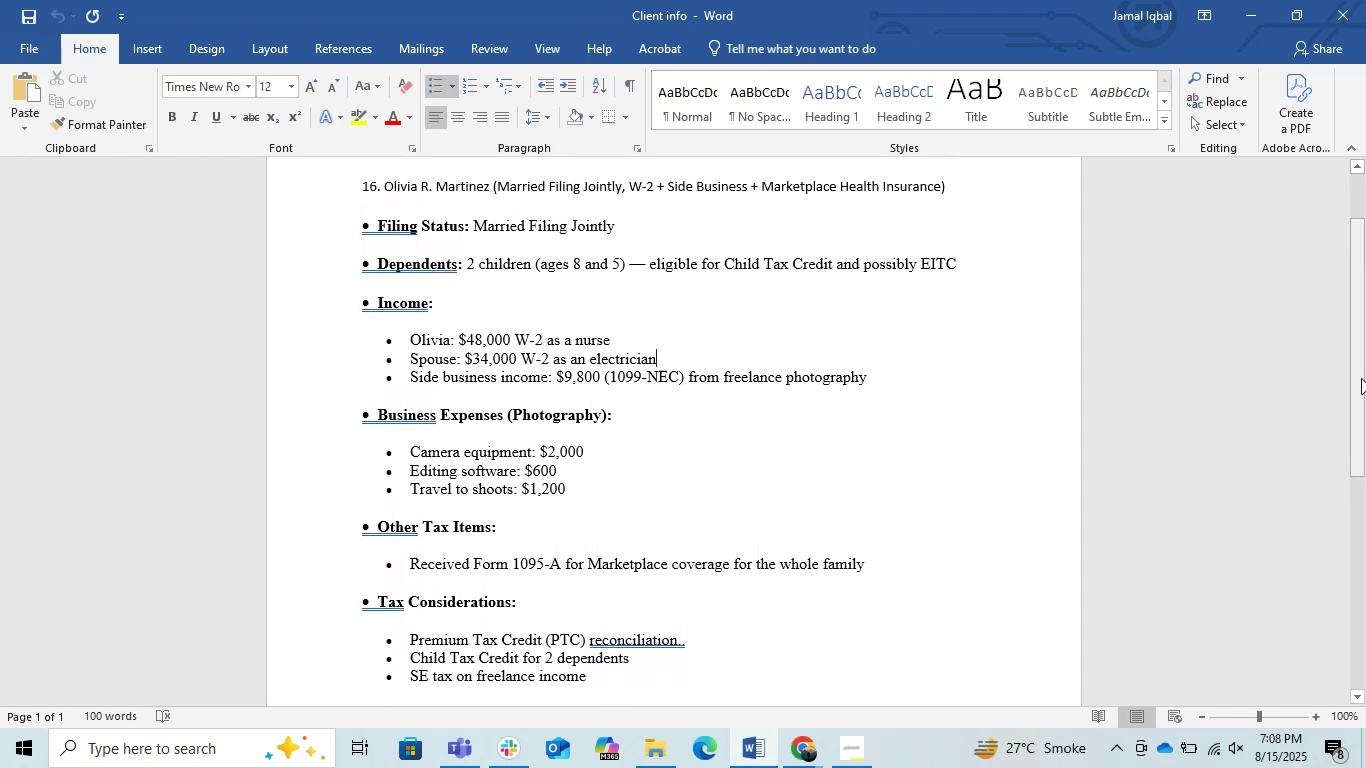 
key(PrintScreen)
 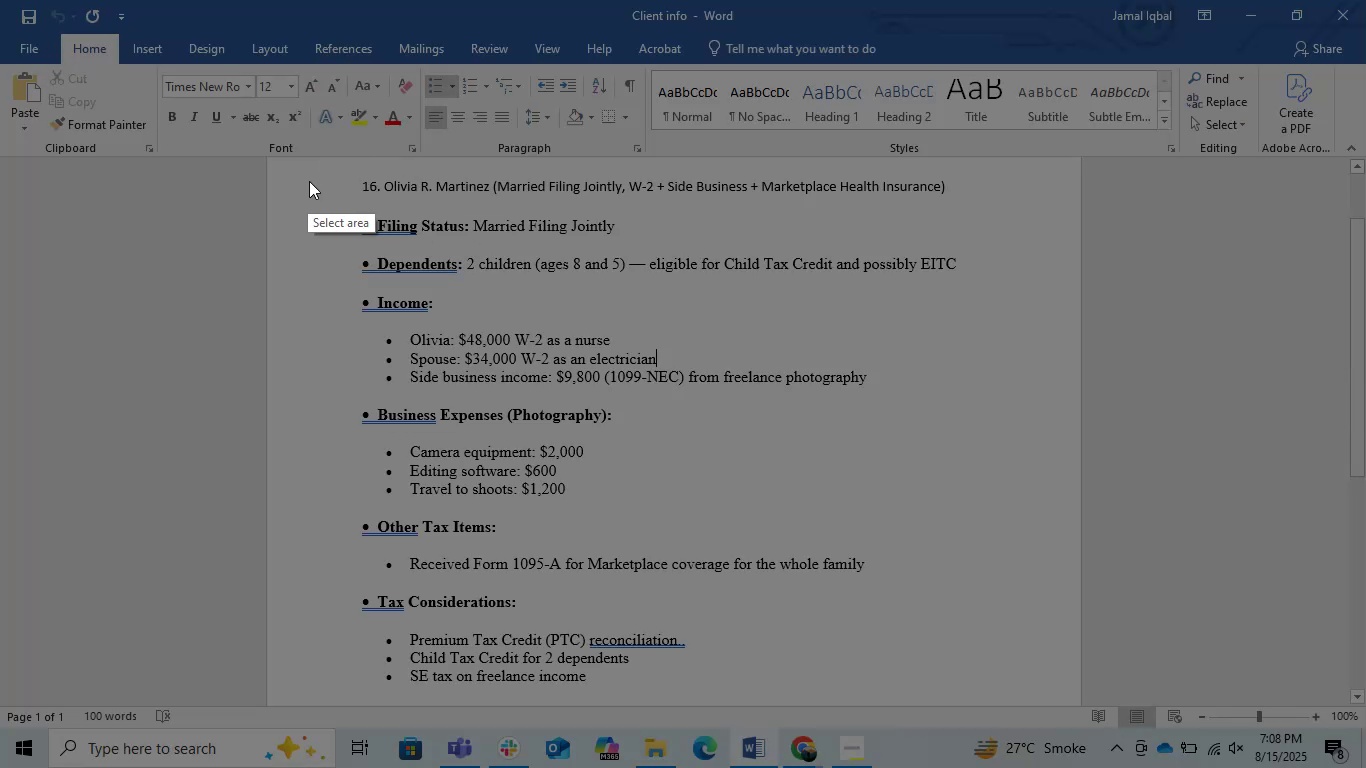 
left_click_drag(start_coordinate=[326, 166], to_coordinate=[999, 689])
 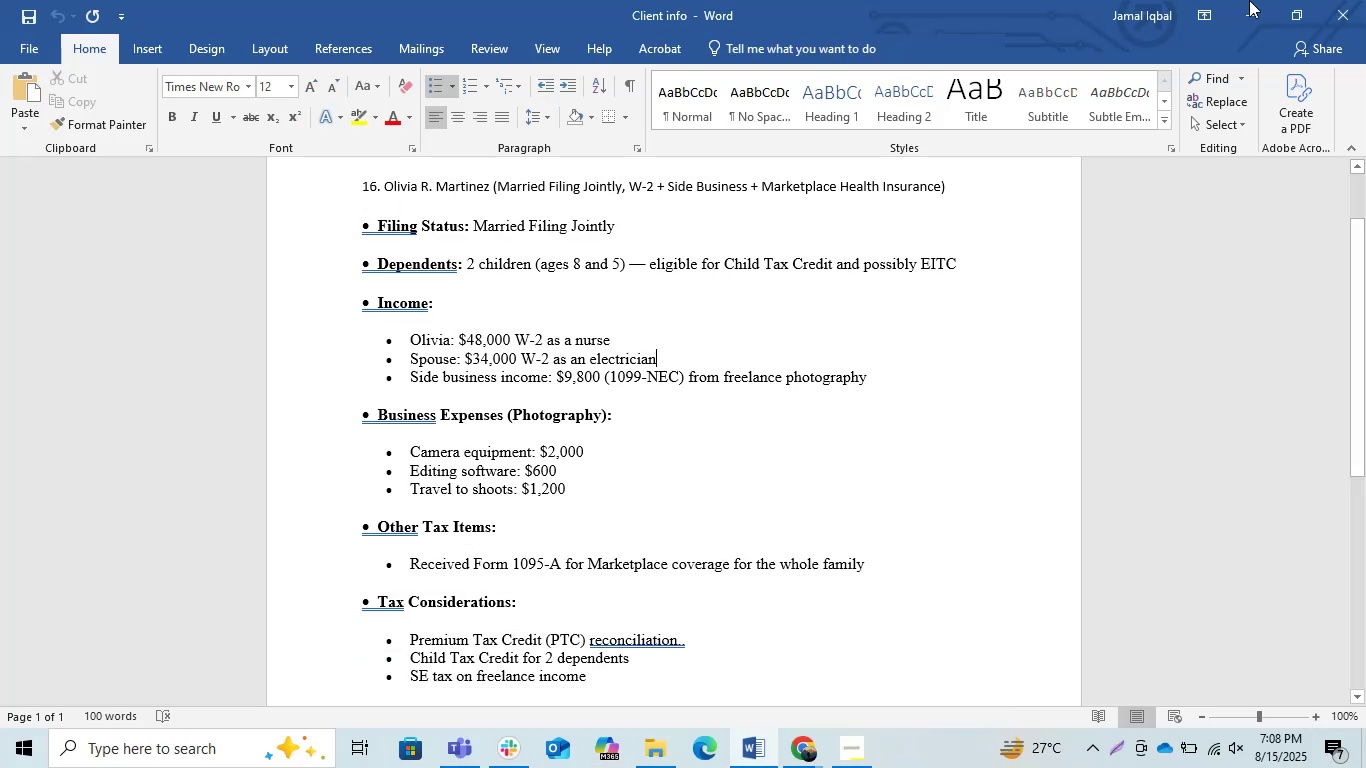 
hold_key(key=ControlLeft, duration=0.45)
 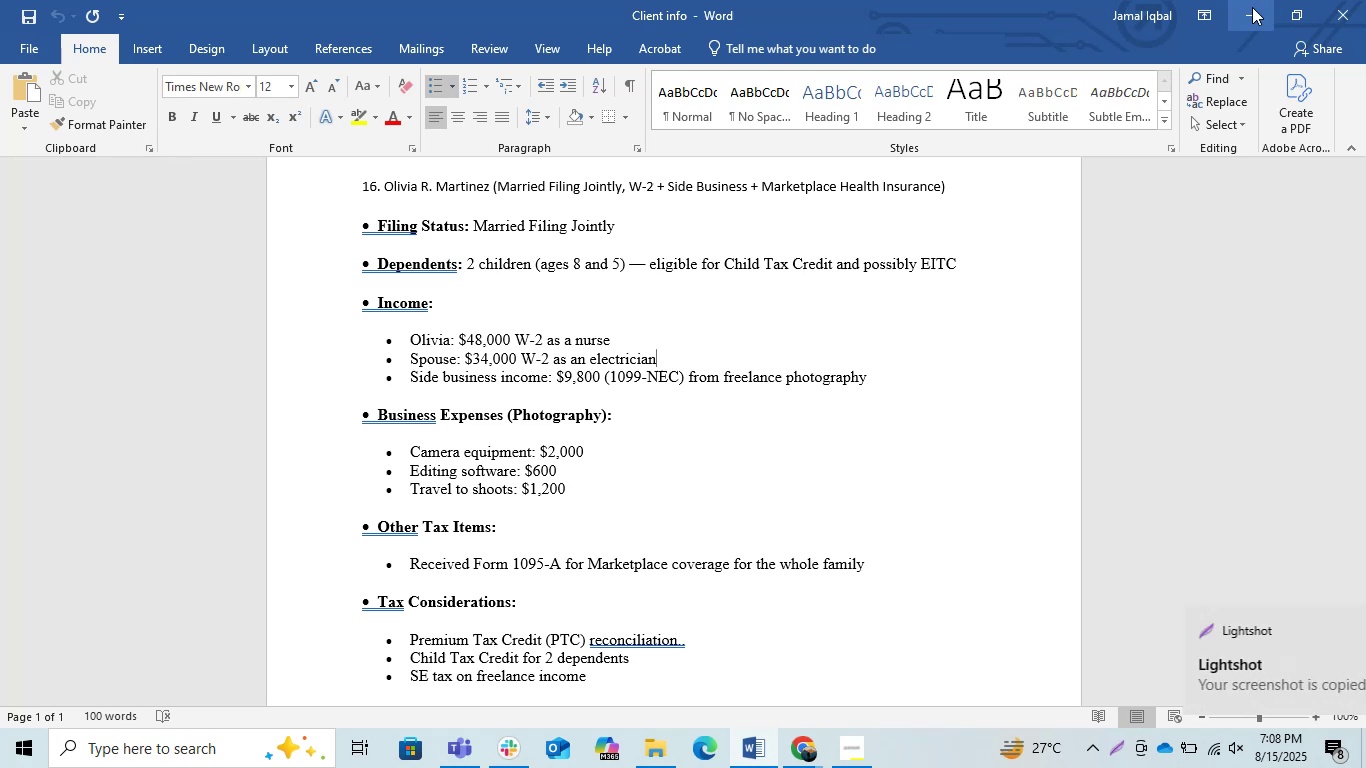 
hold_key(key=C, duration=0.3)
 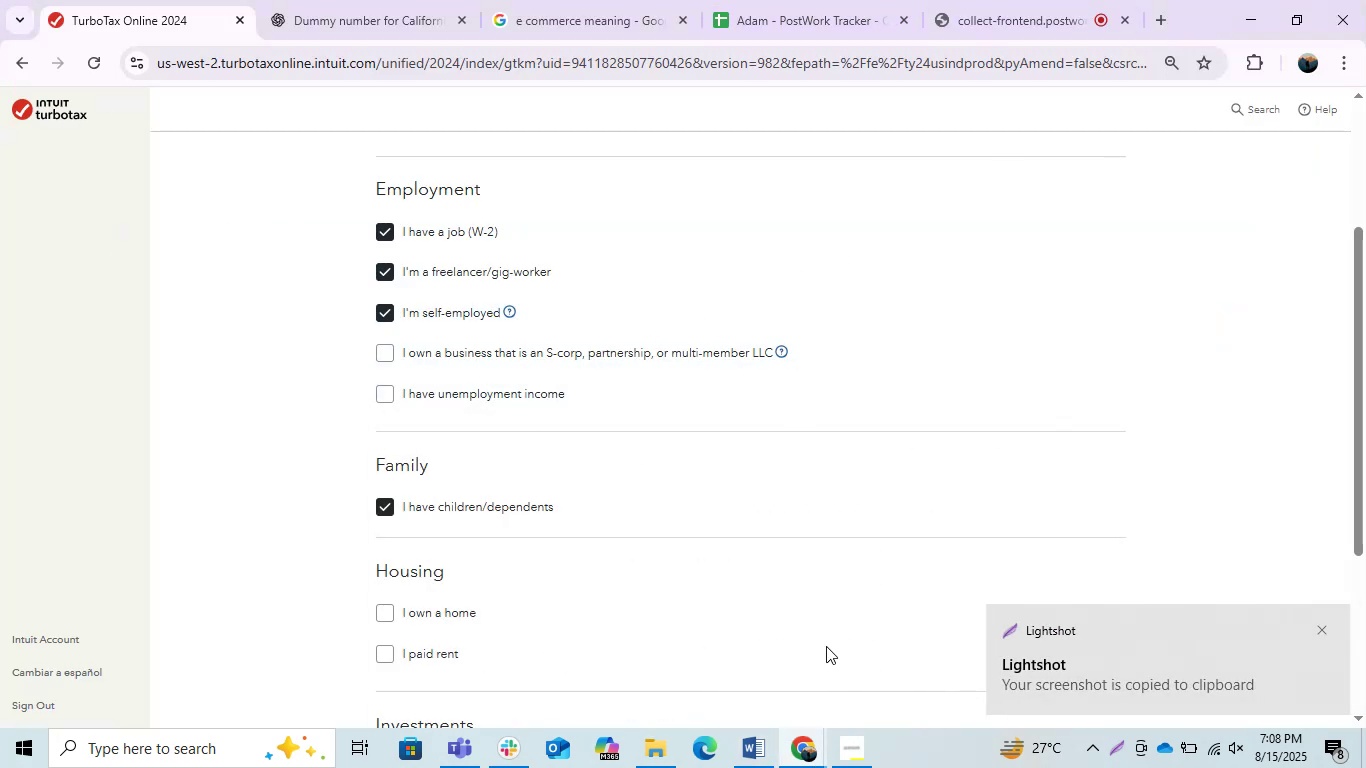 
double_click([810, 669])
 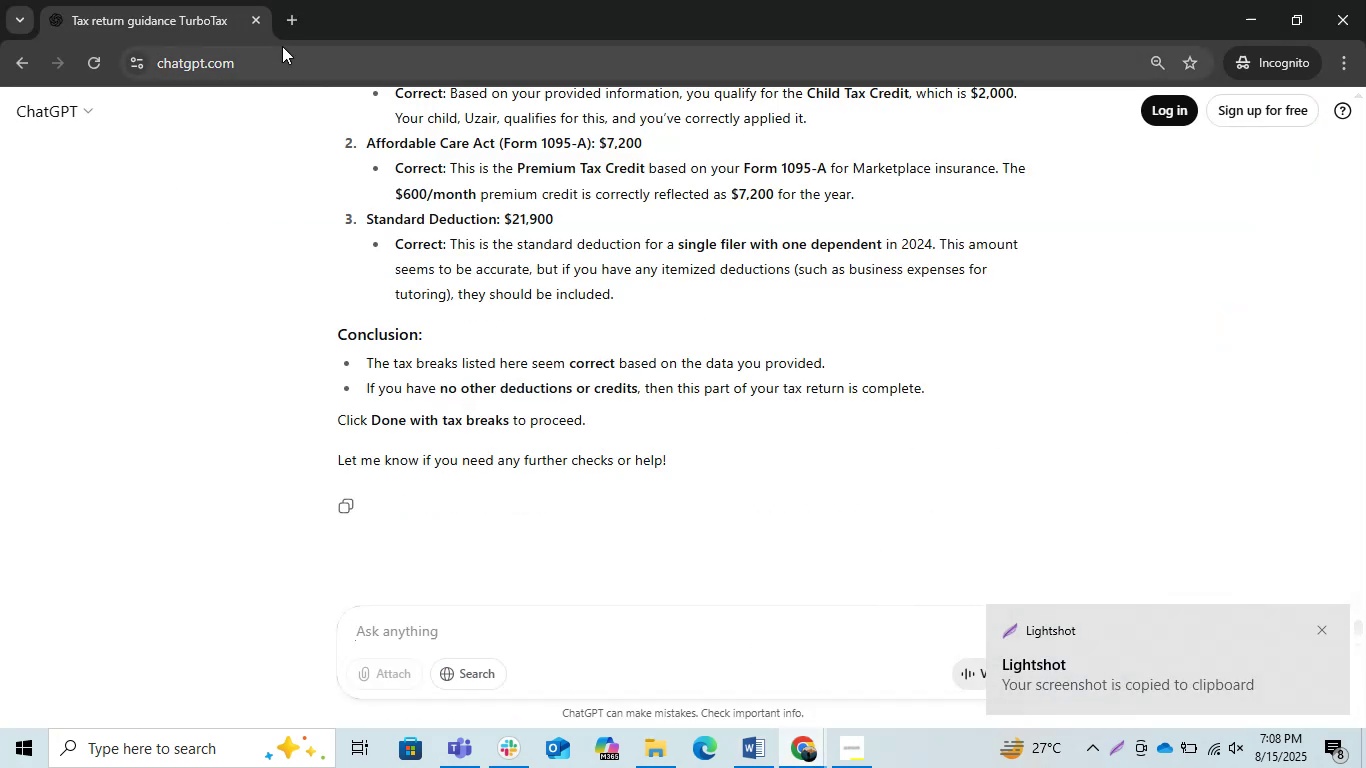 
left_click([297, 27])
 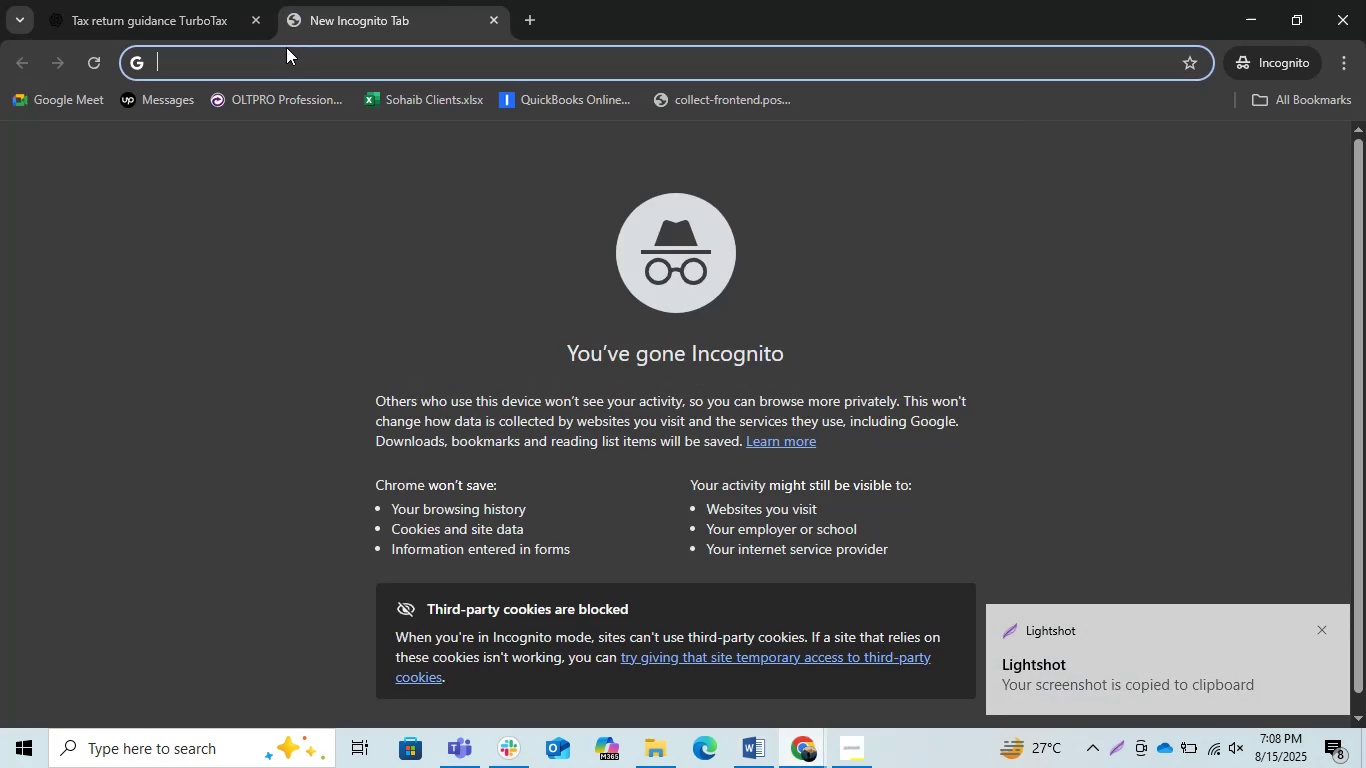 
type(ch)
 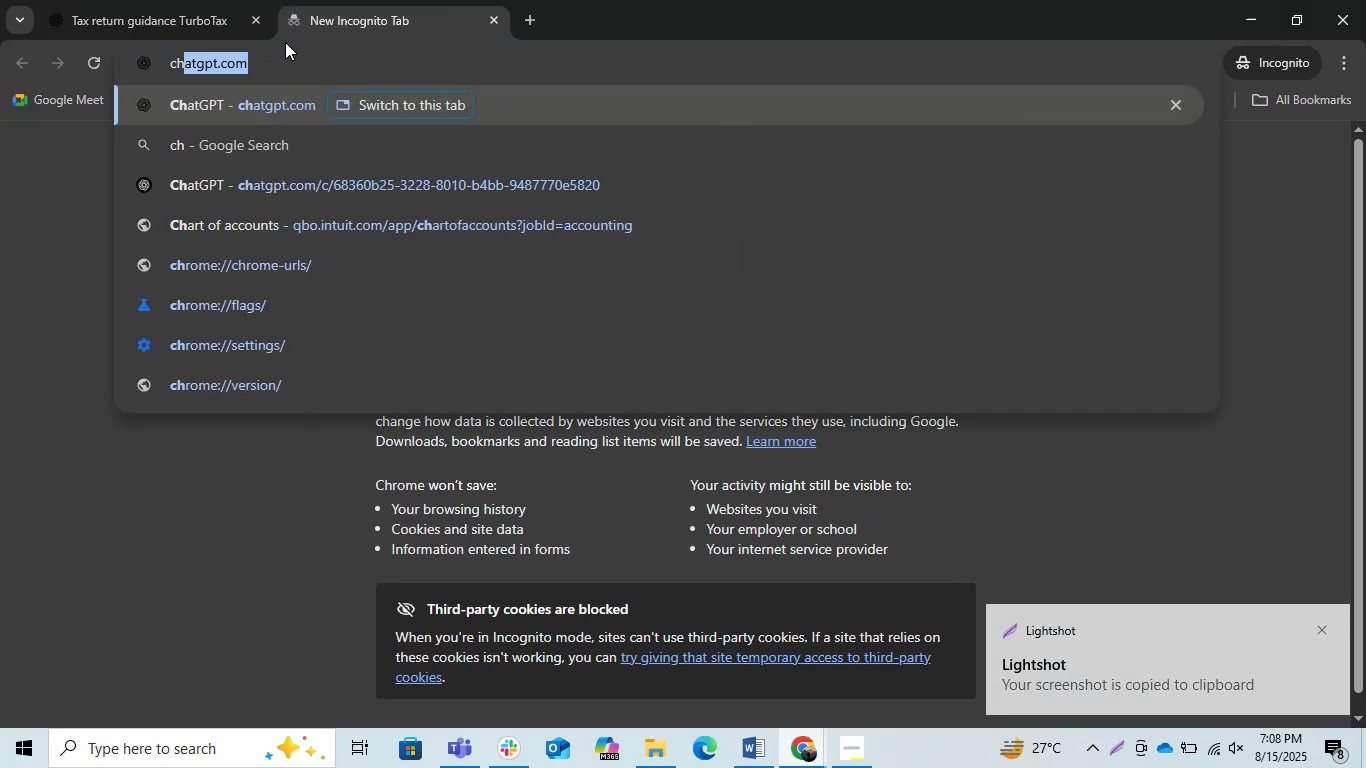 
key(Enter)
 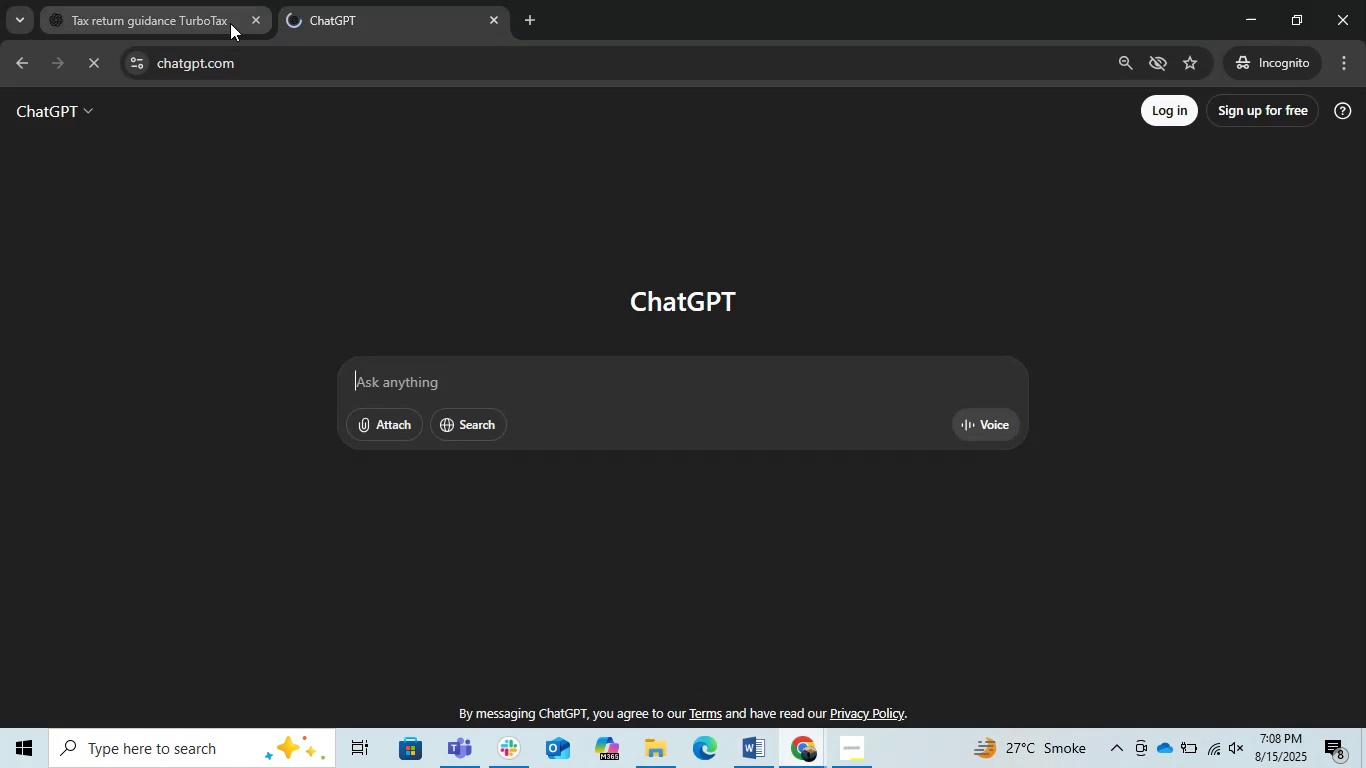 
left_click([231, 24])
 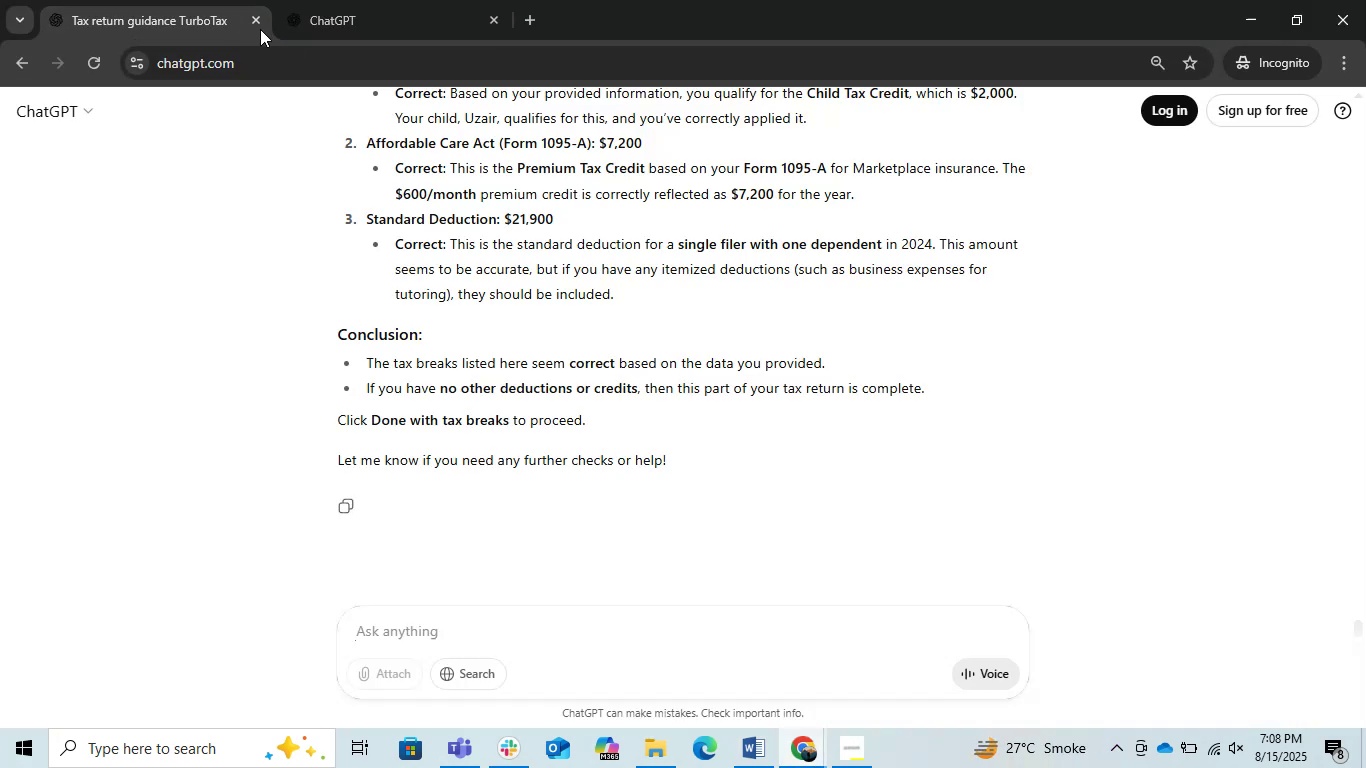 
left_click([256, 29])
 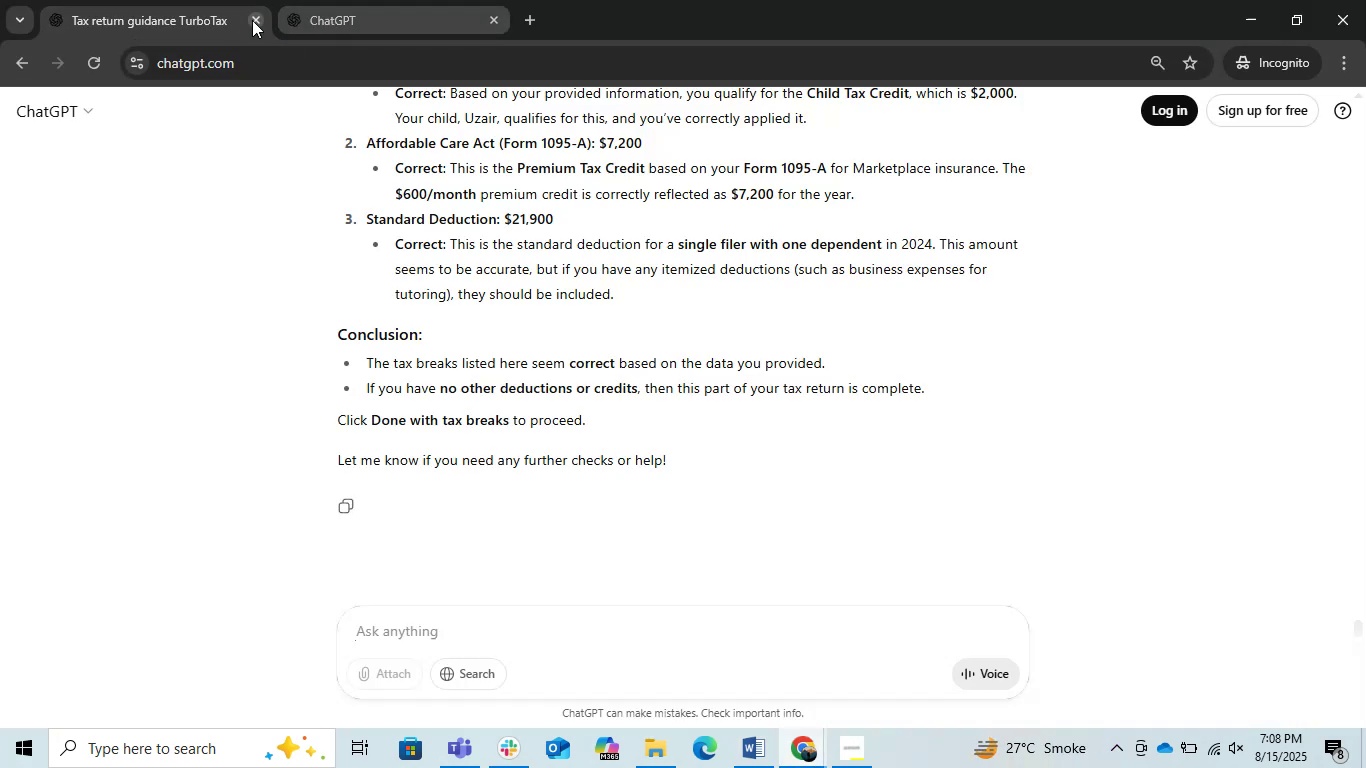 
left_click([251, 20])
 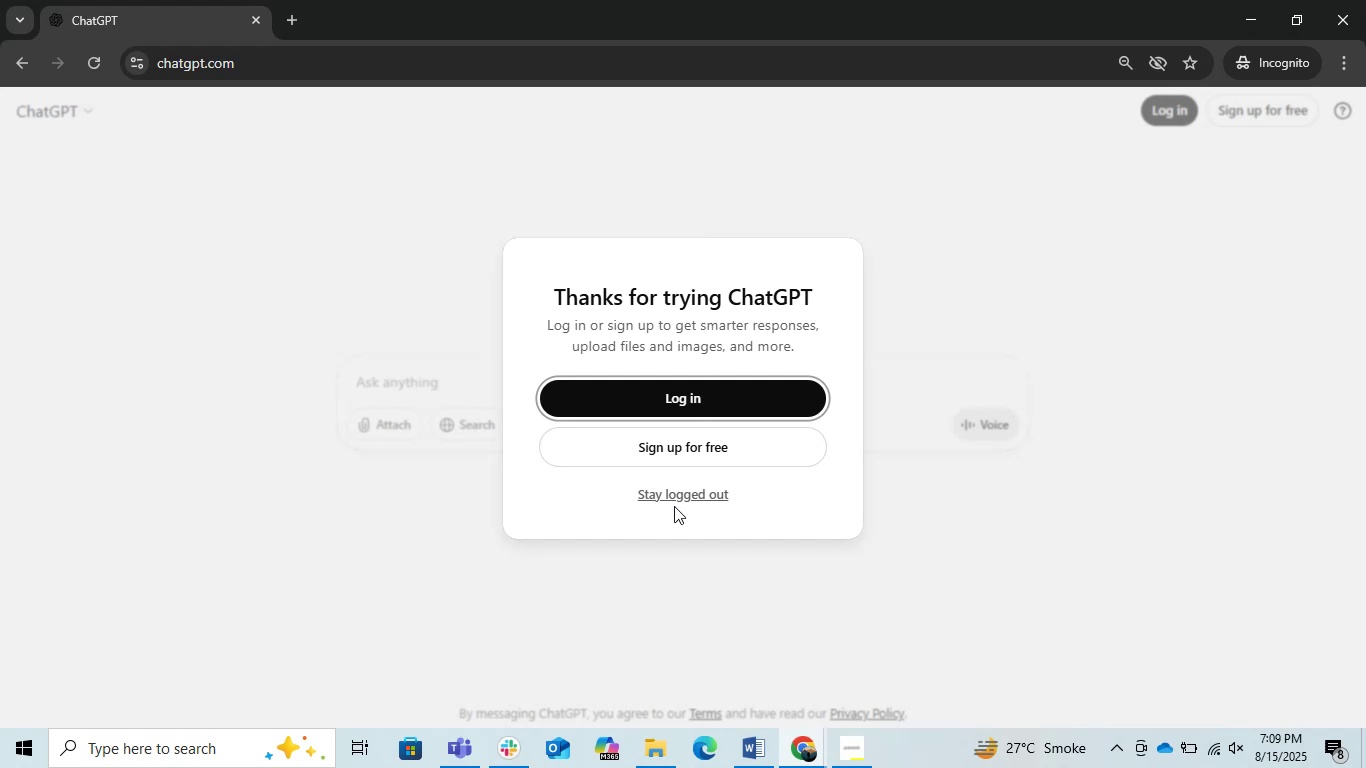 
double_click([674, 505])
 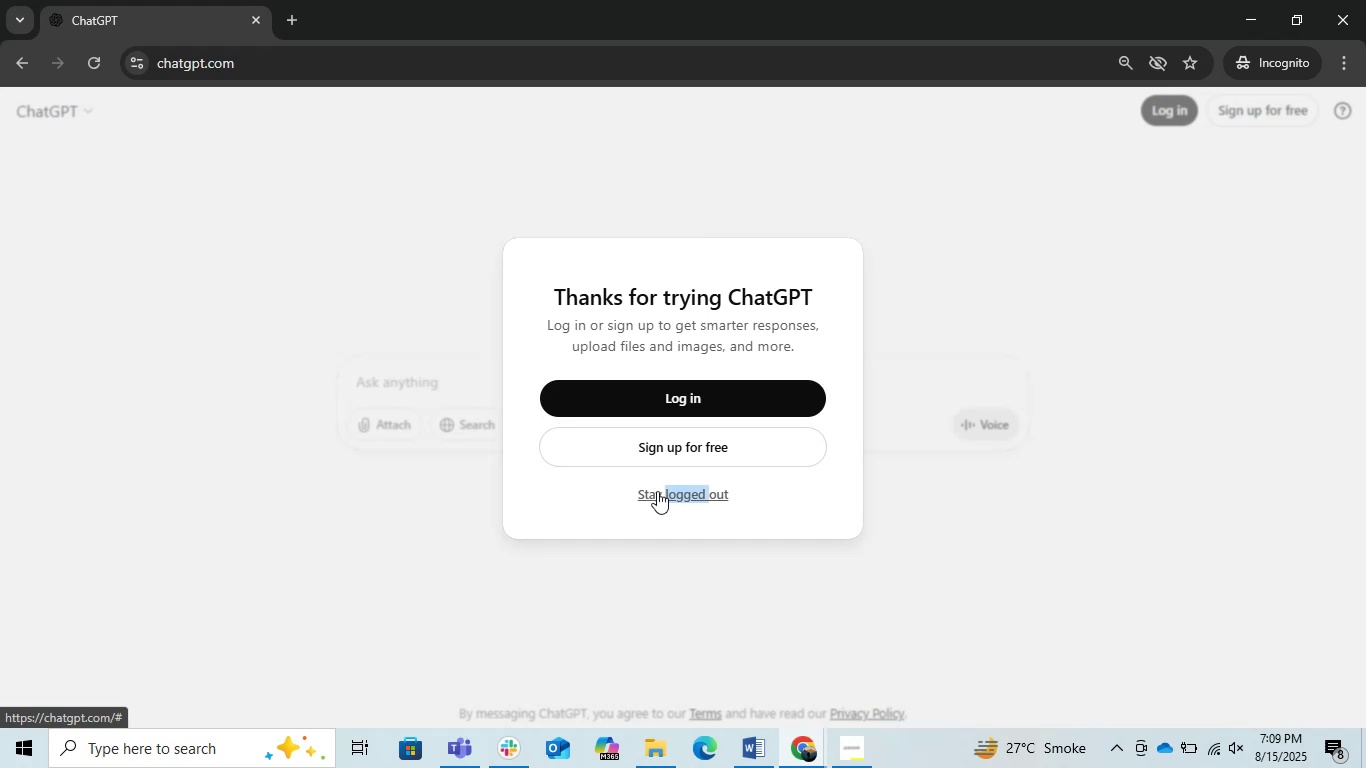 
triple_click([657, 491])
 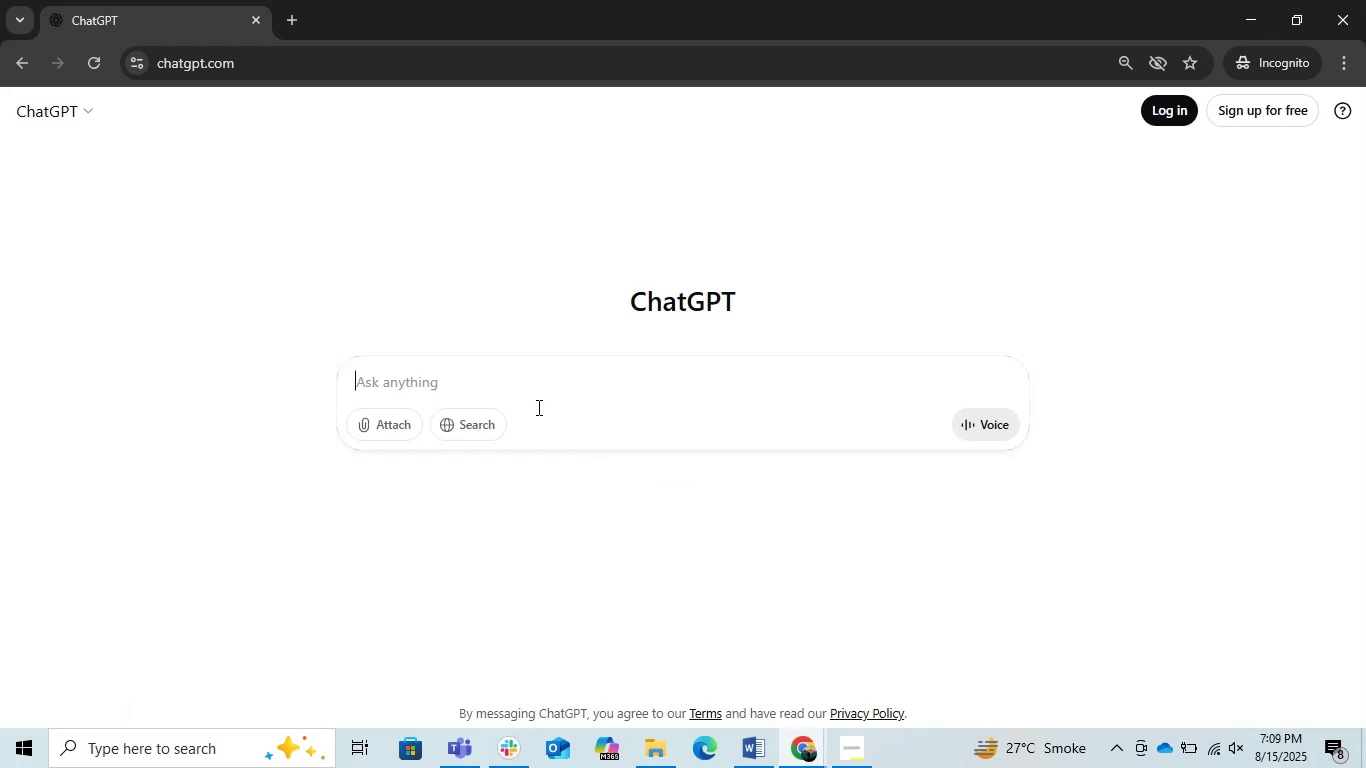 
key(Control+V)
 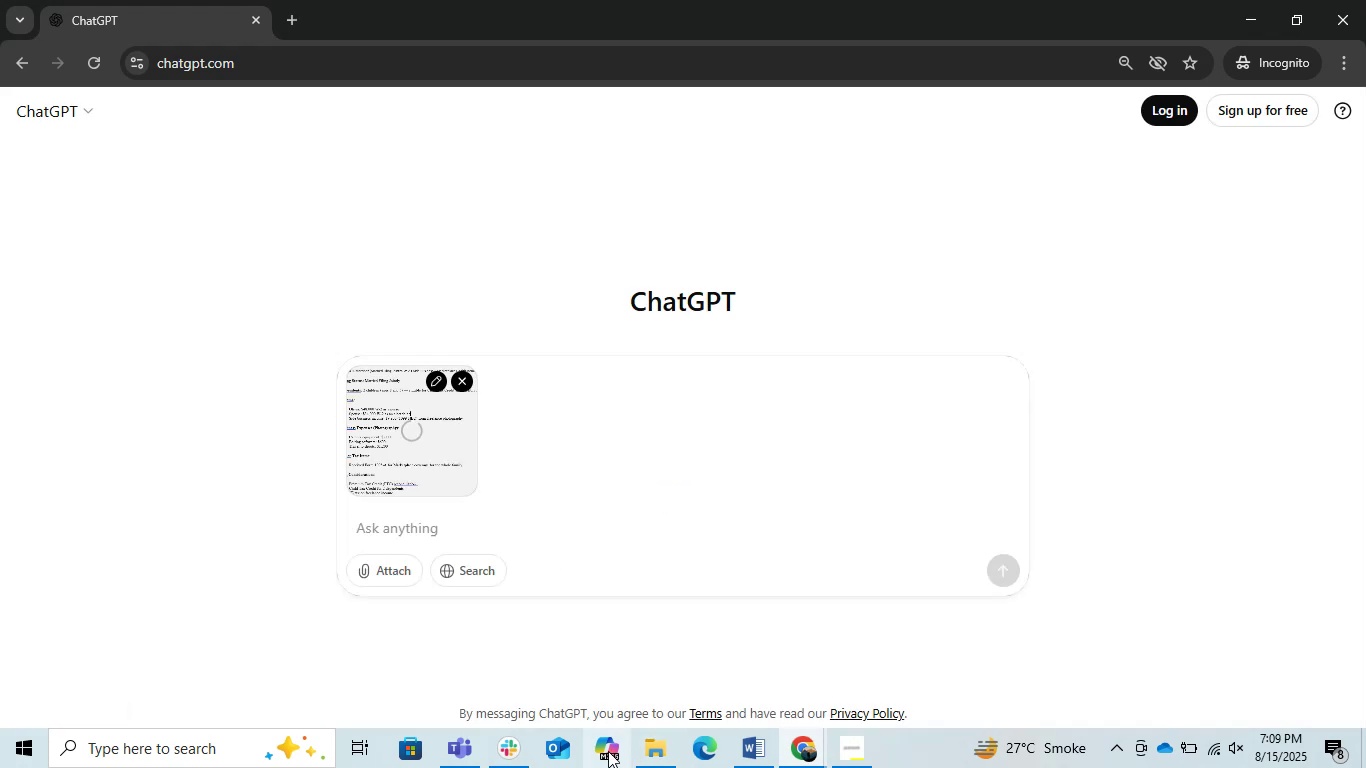 
left_click([638, 759])
 